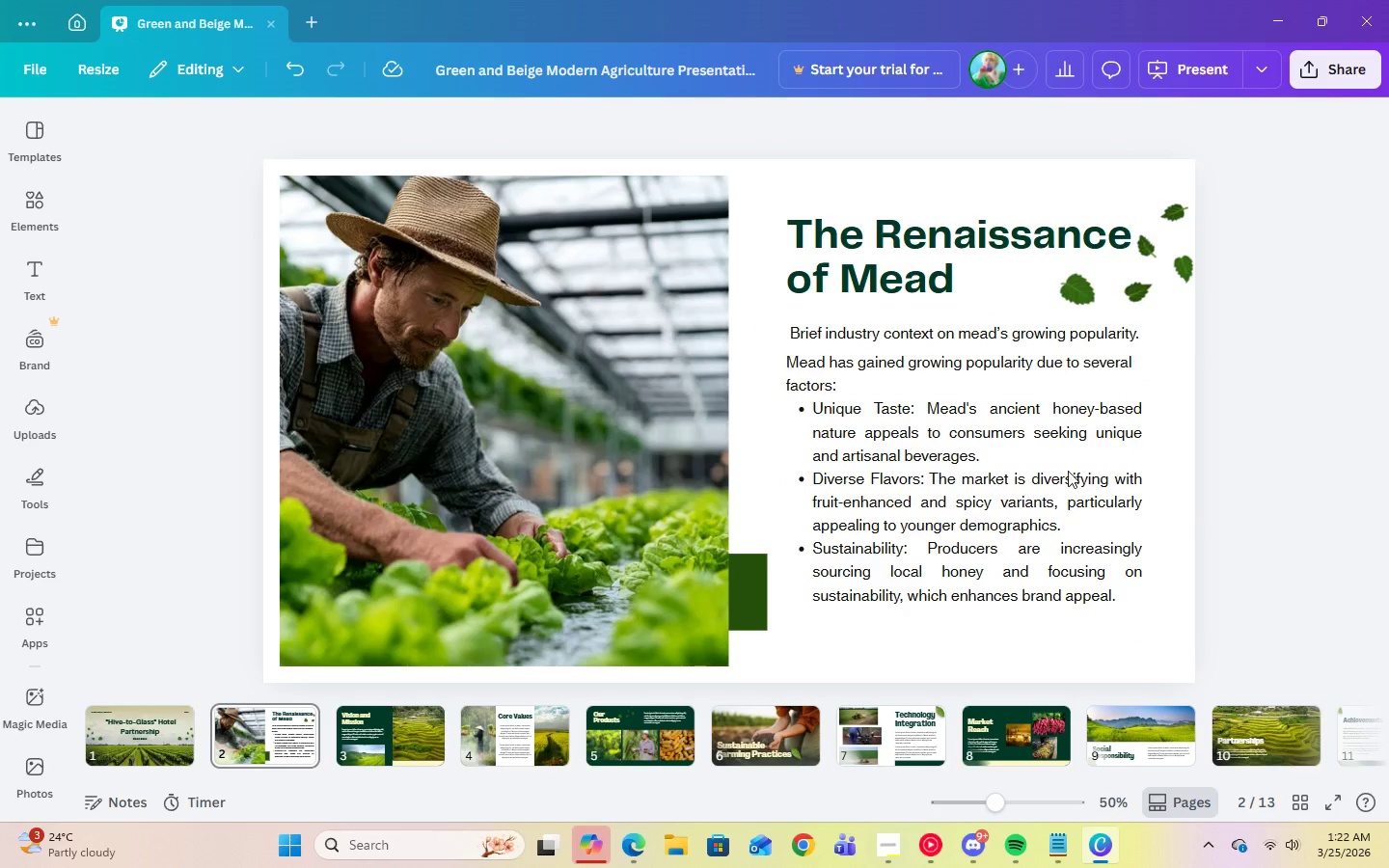 
left_click([951, 511])
 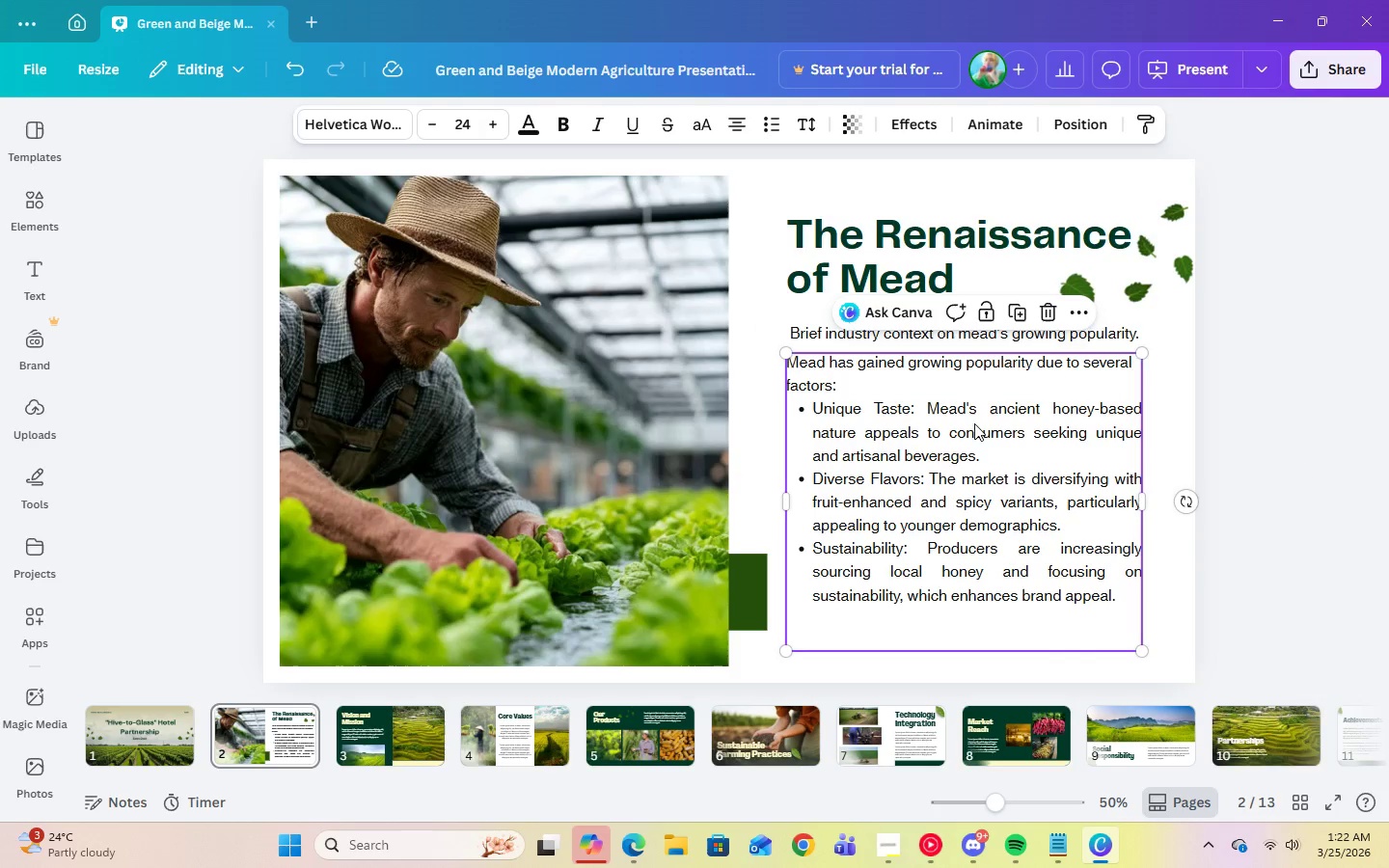 
left_click([993, 455])
 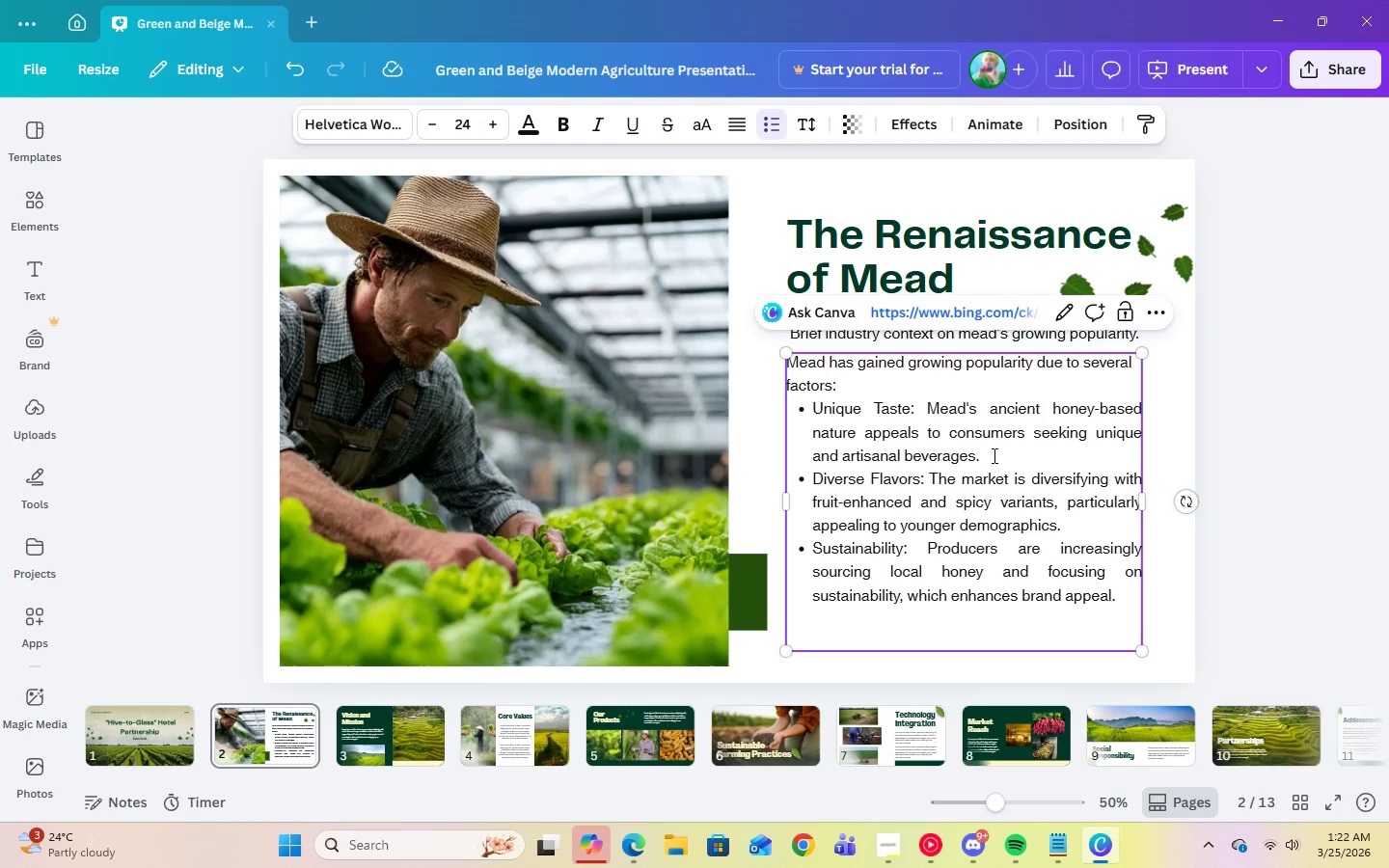 
key(Enter)
 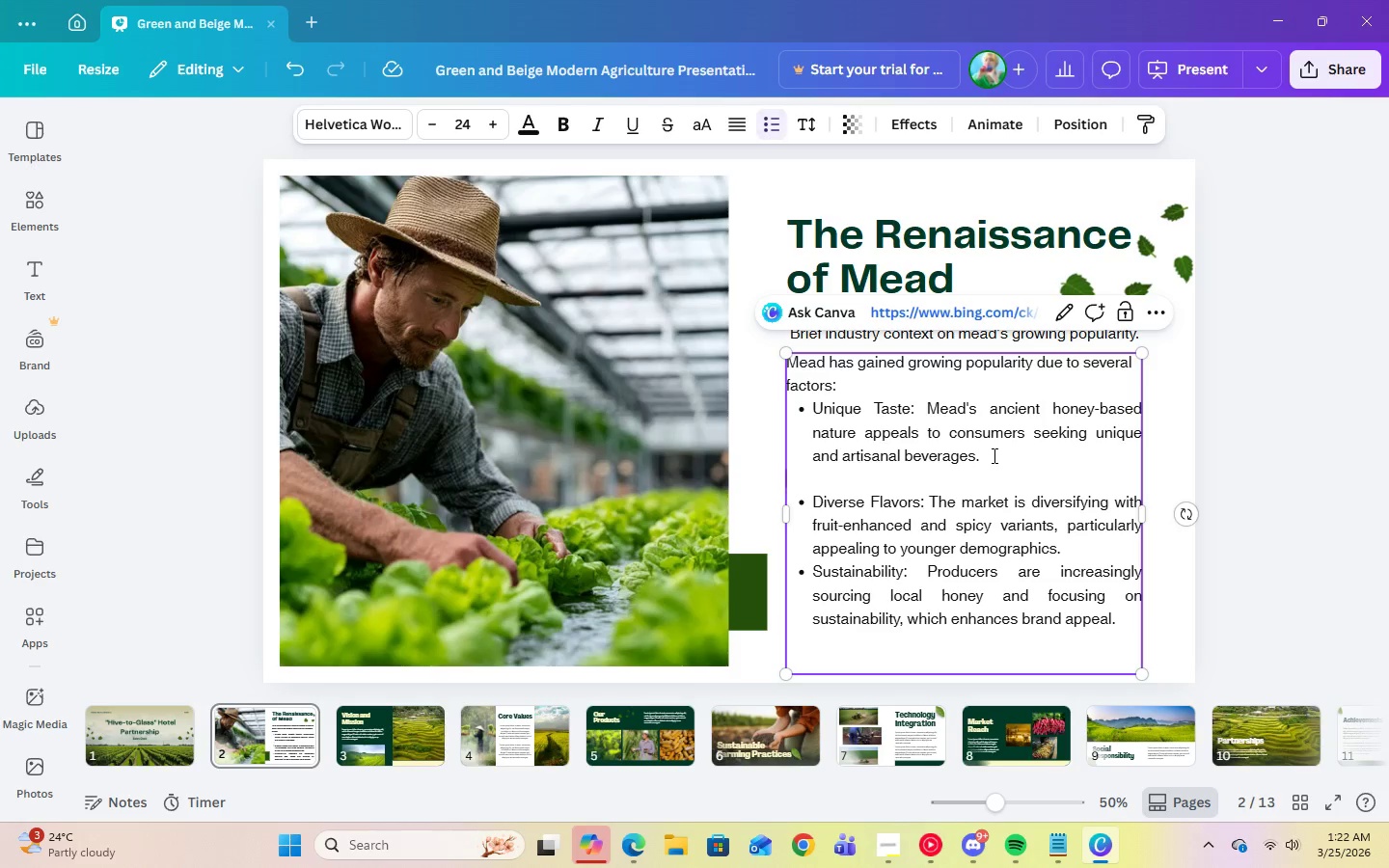 
key(Backspace)
 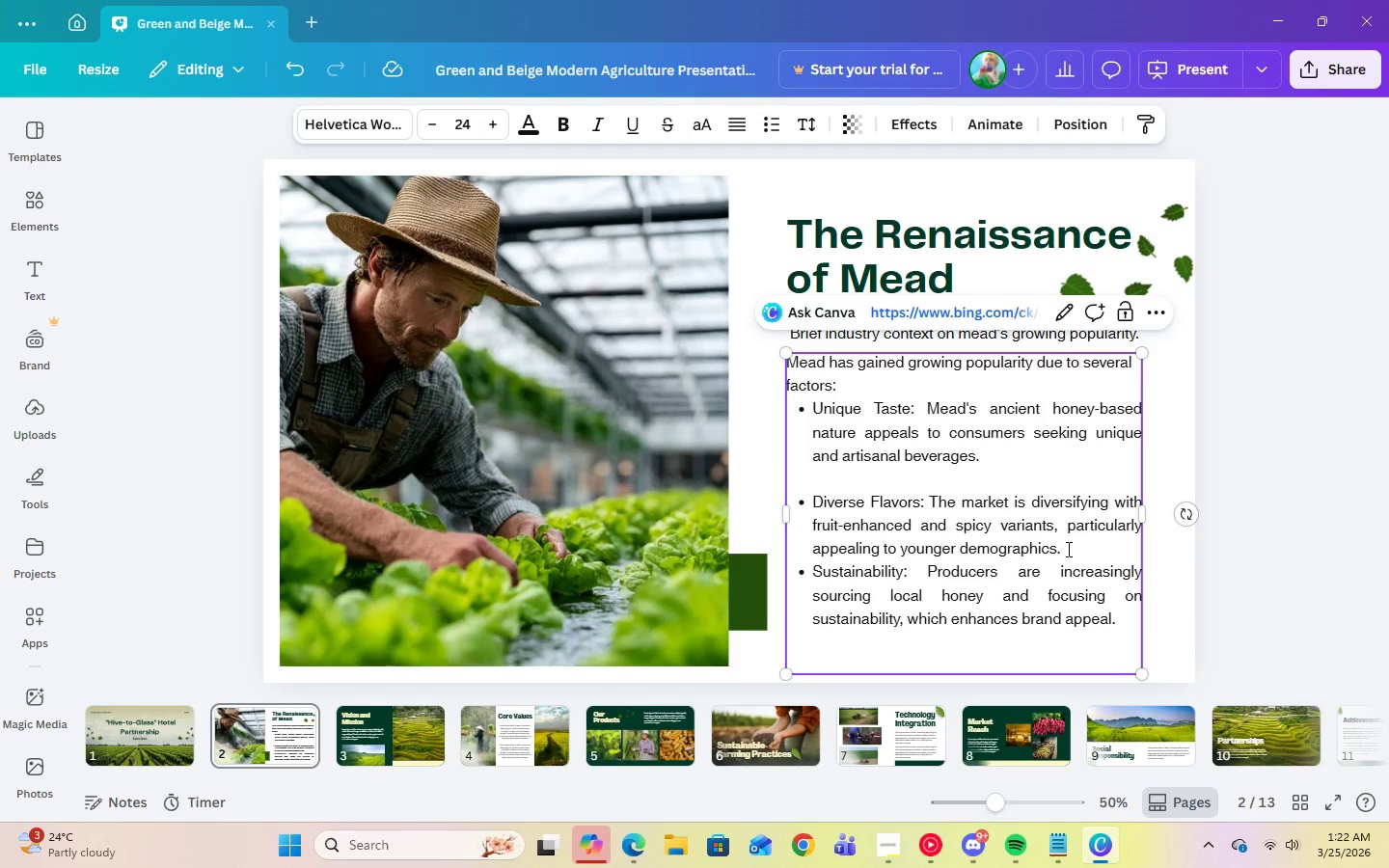 
left_click([1070, 549])
 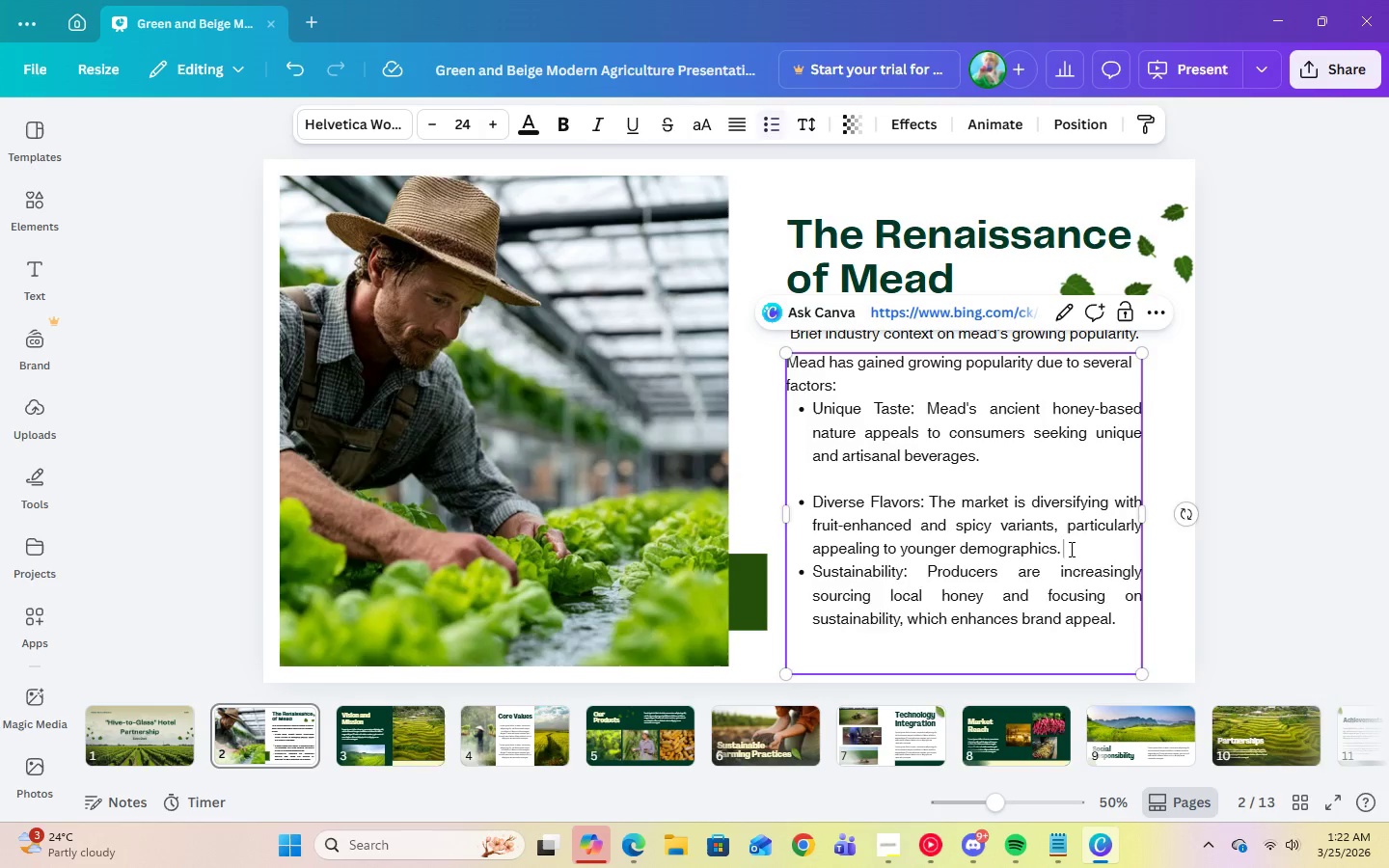 
key(Enter)
 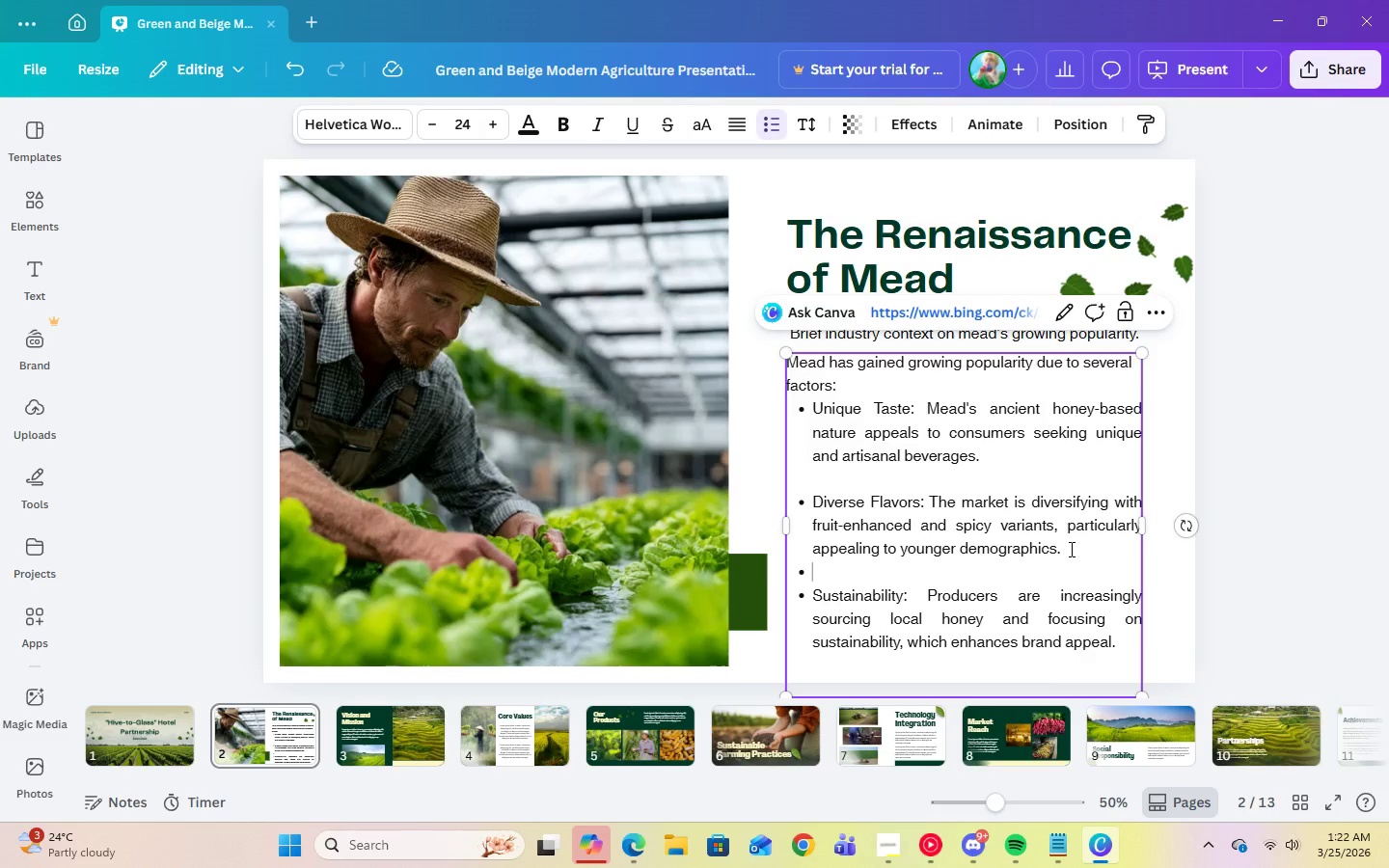 
key(Backspace)
 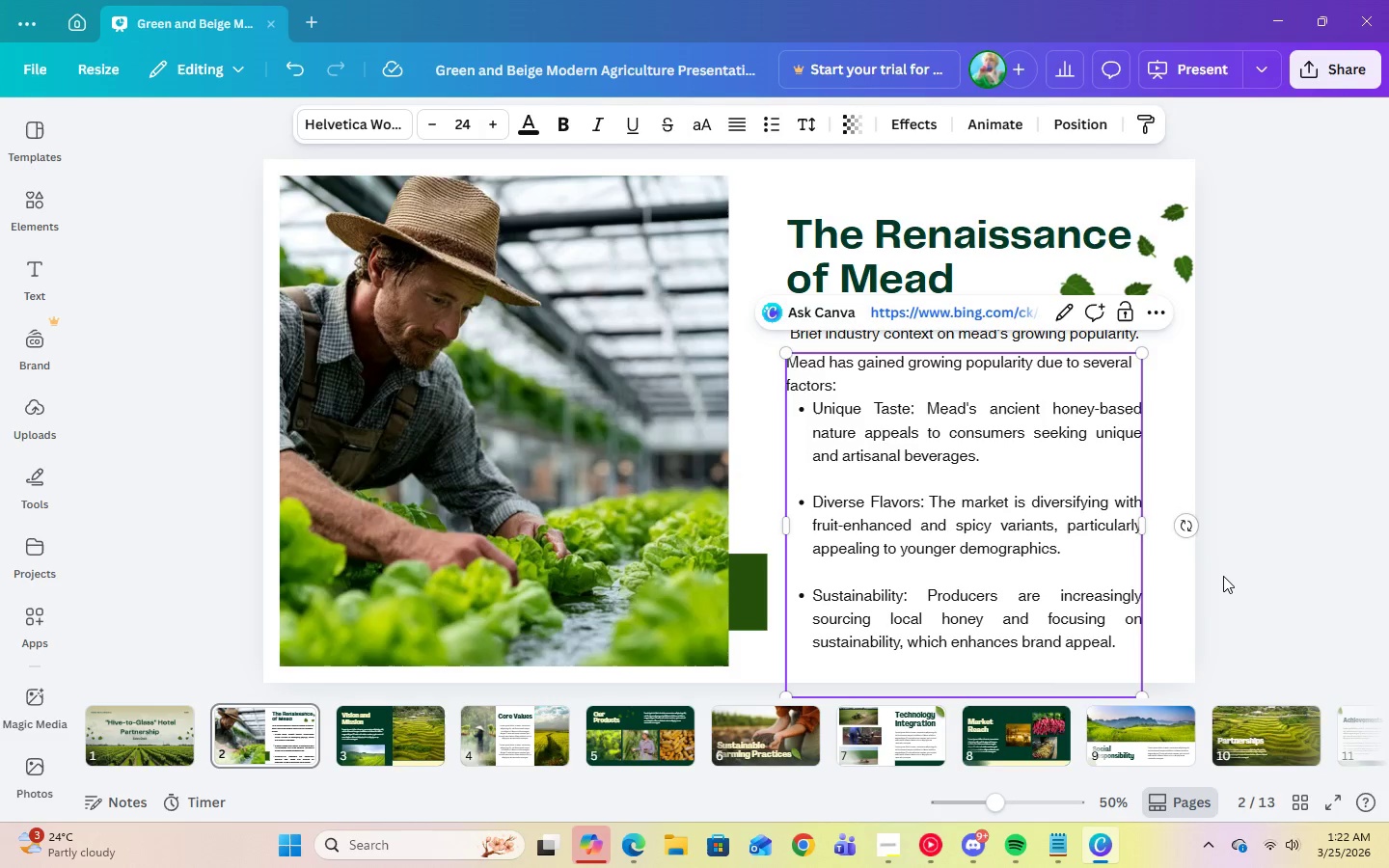 
left_click([1223, 576])
 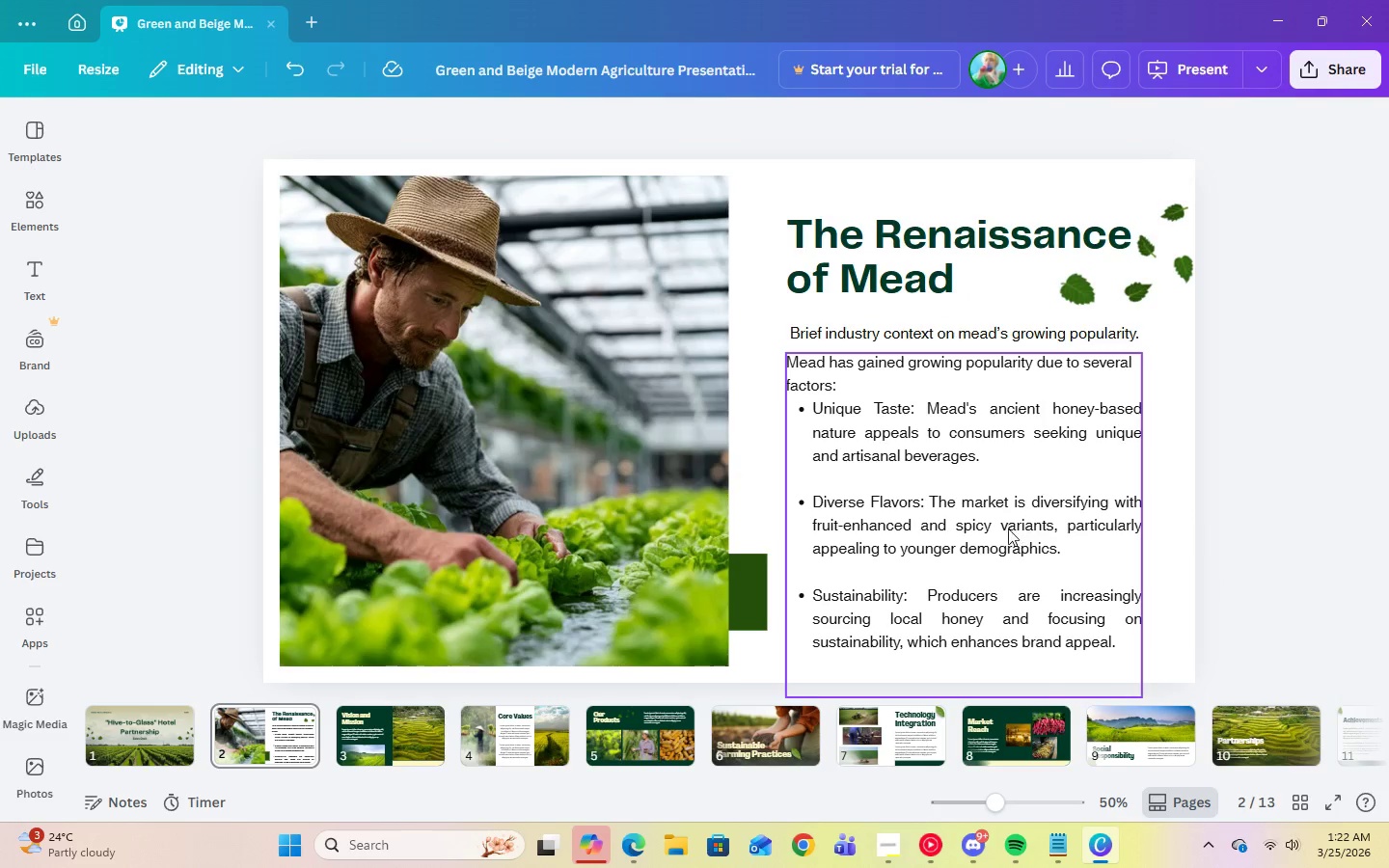 
left_click([1243, 460])
 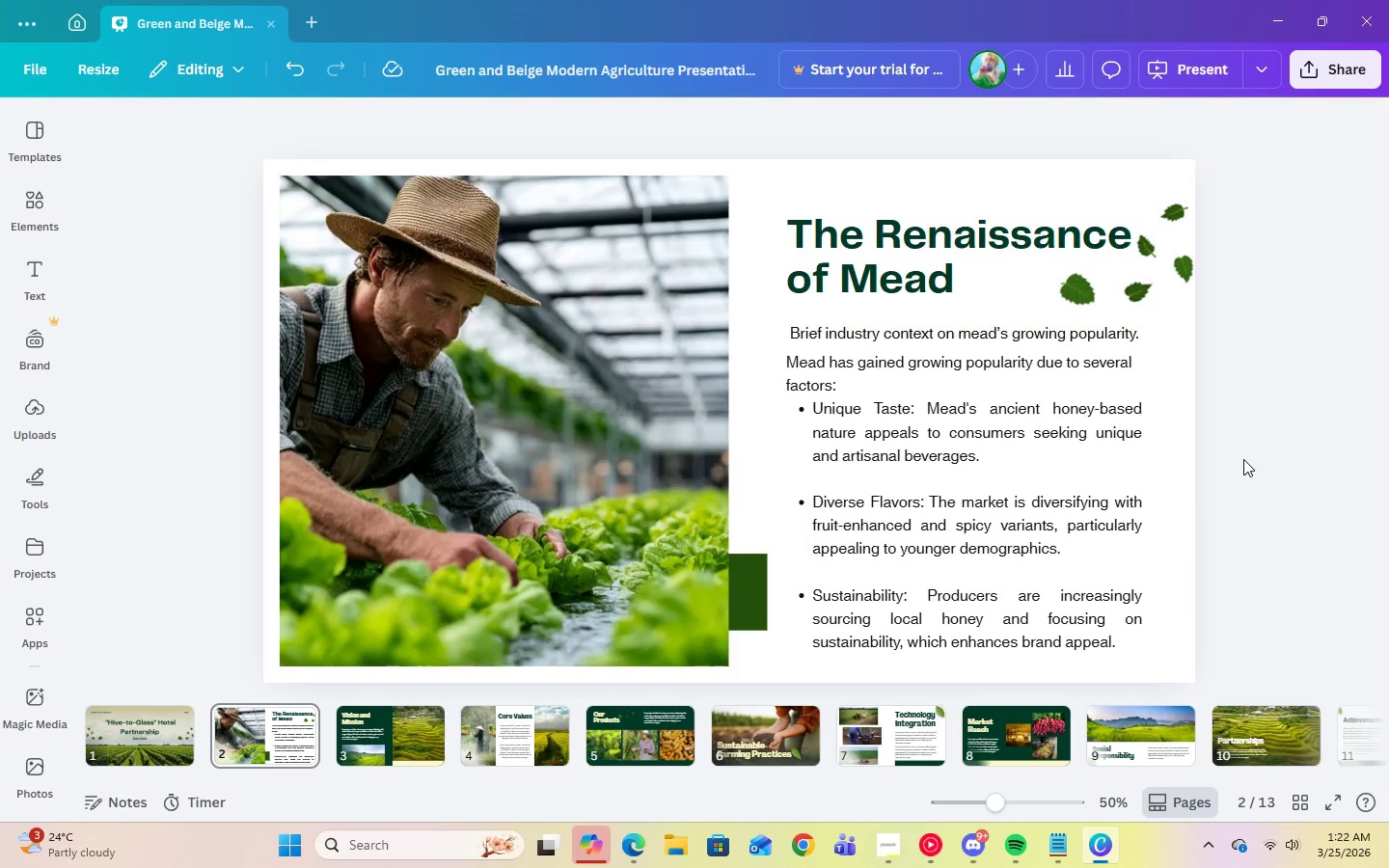 
wait(5.09)
 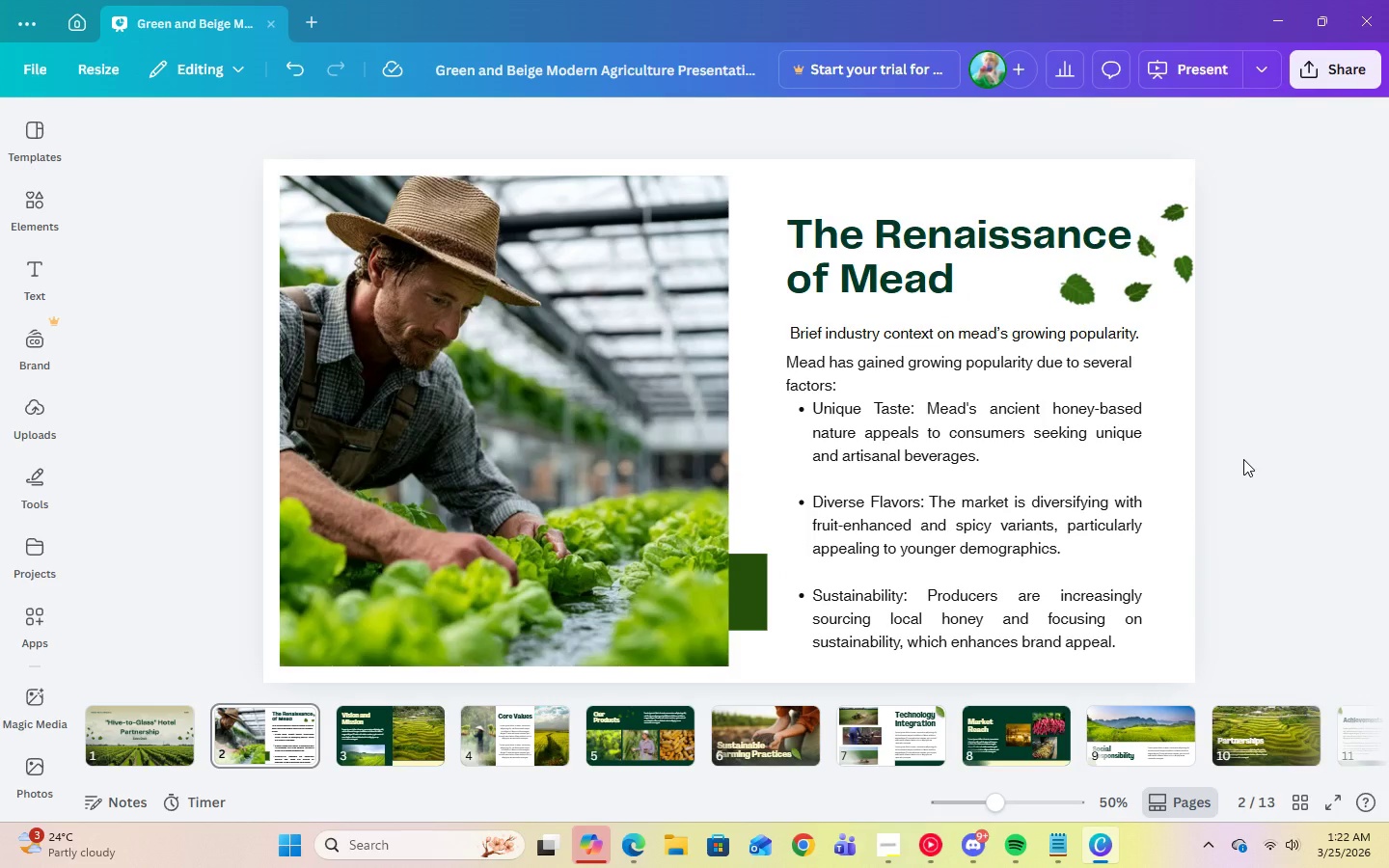 
left_click([921, 334])
 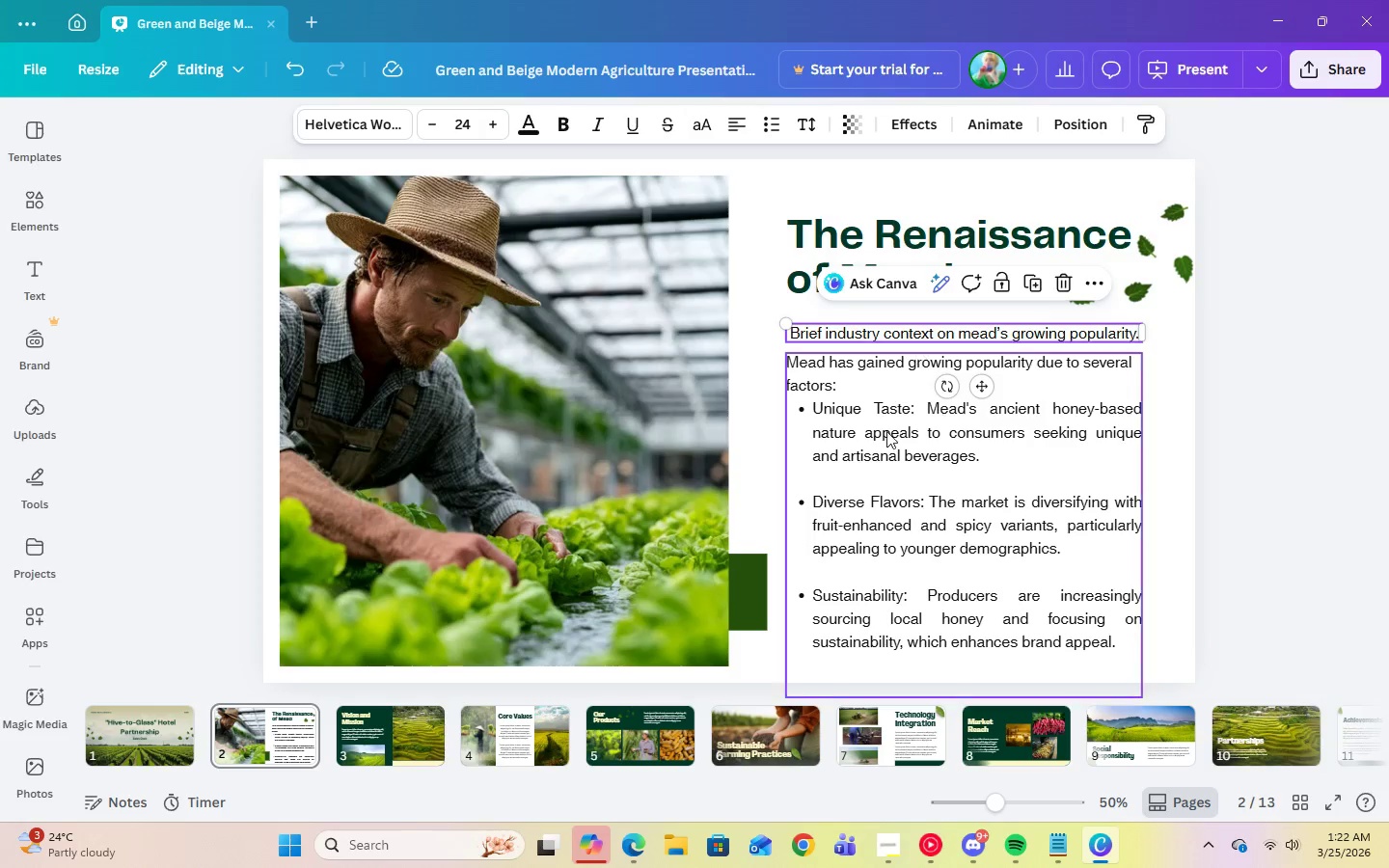 
left_click([884, 438])
 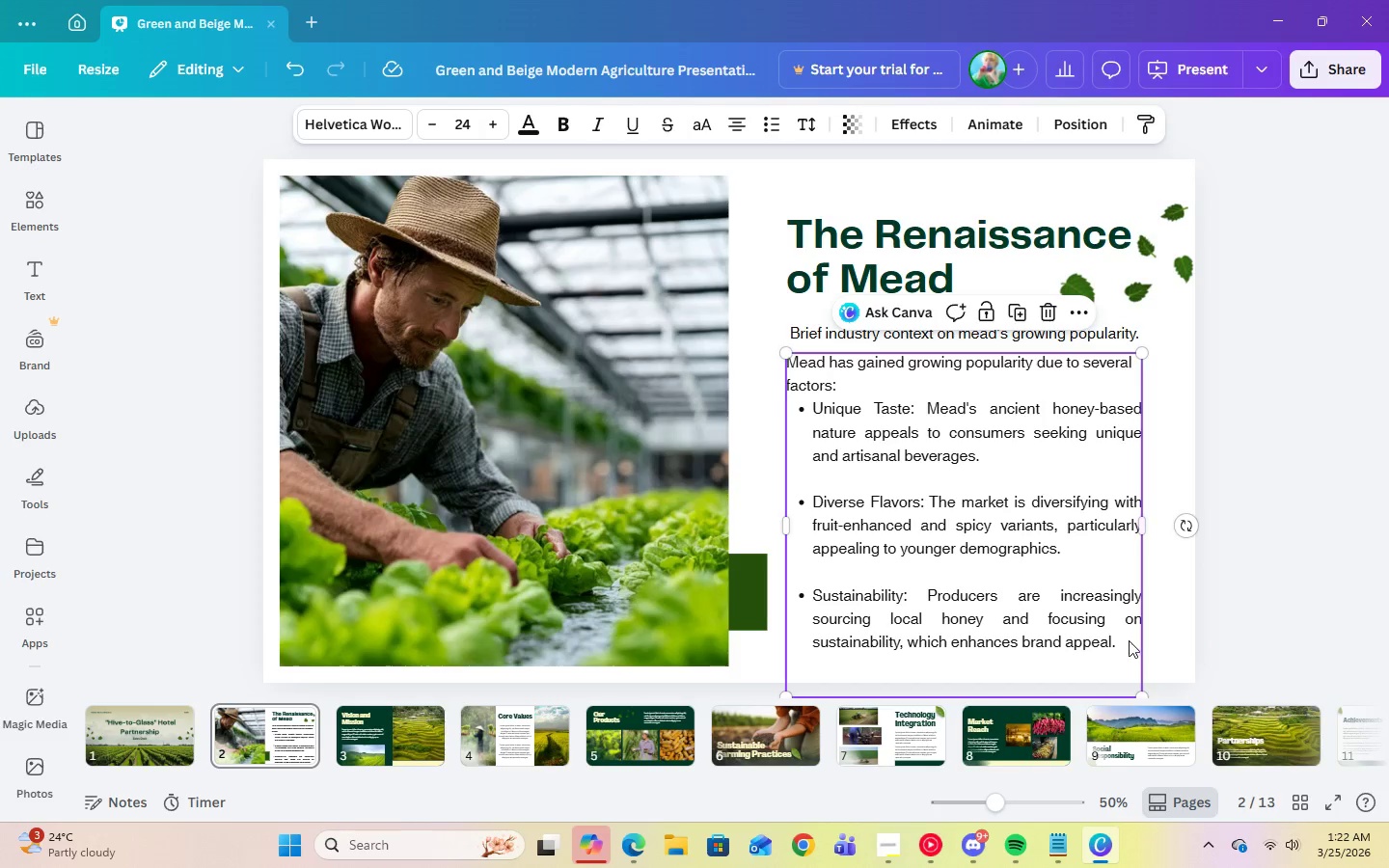 
wait(5.48)
 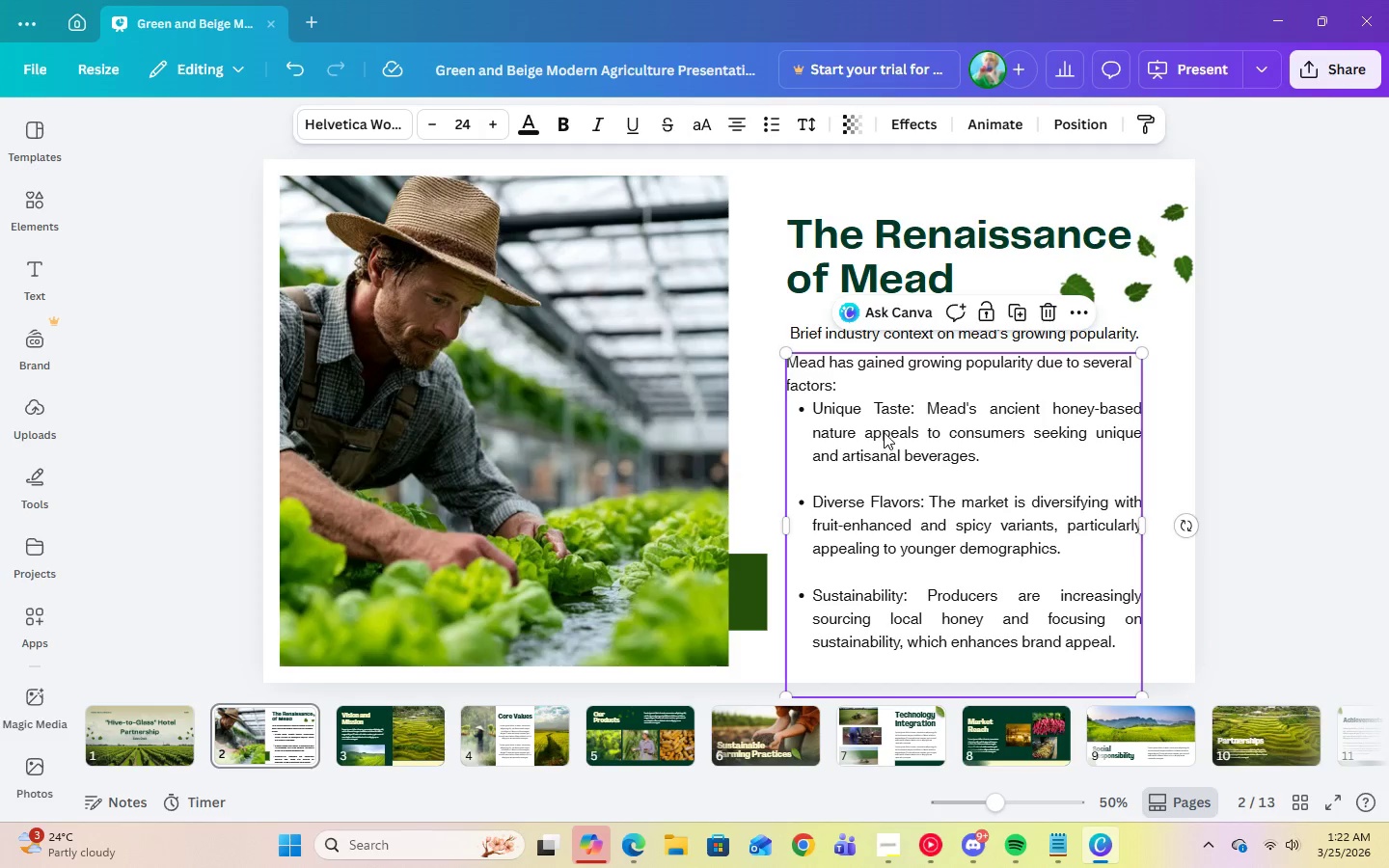 
left_click_drag(start_coordinate=[1146, 528], to_coordinate=[1141, 528])
 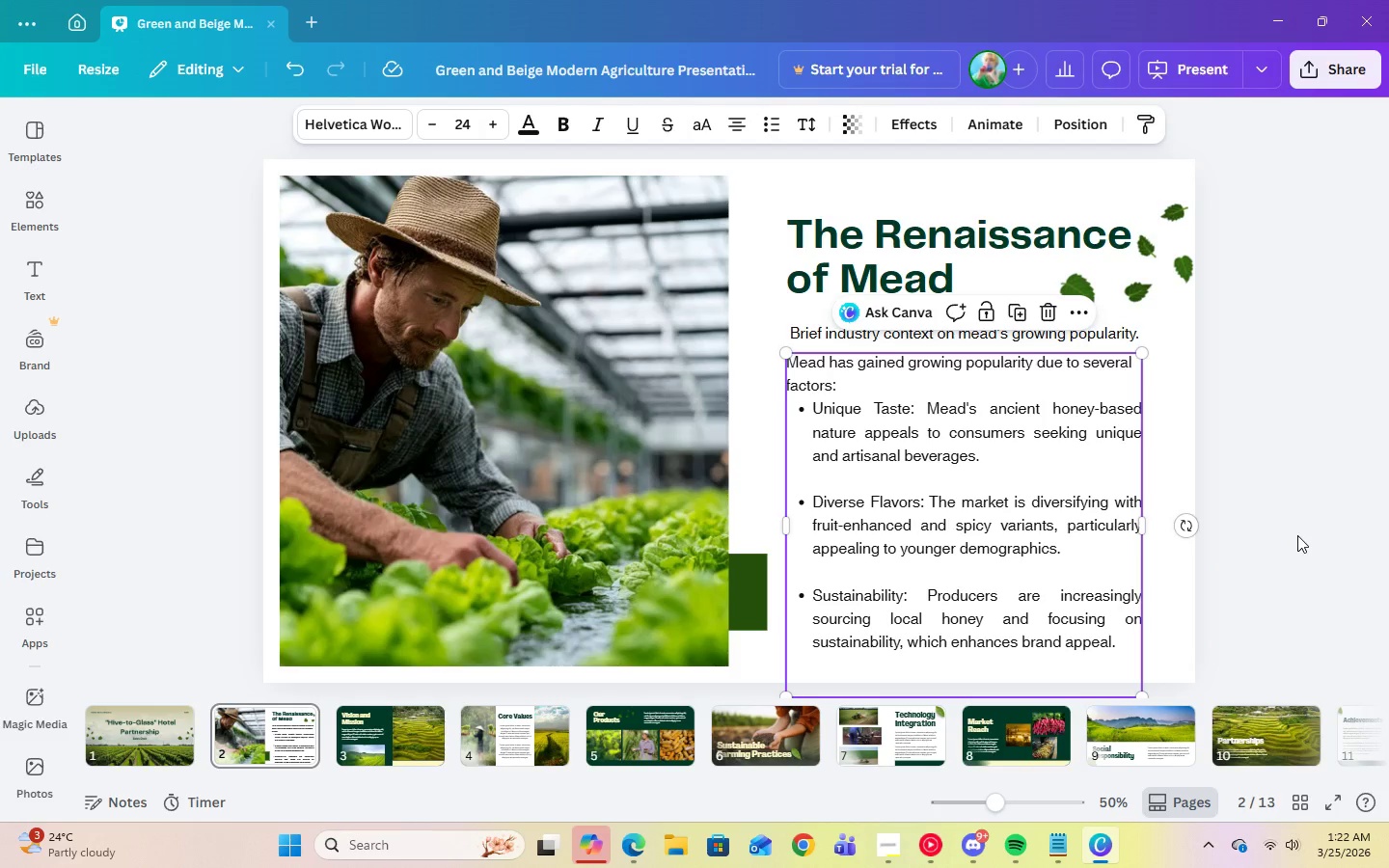 
left_click([1297, 535])
 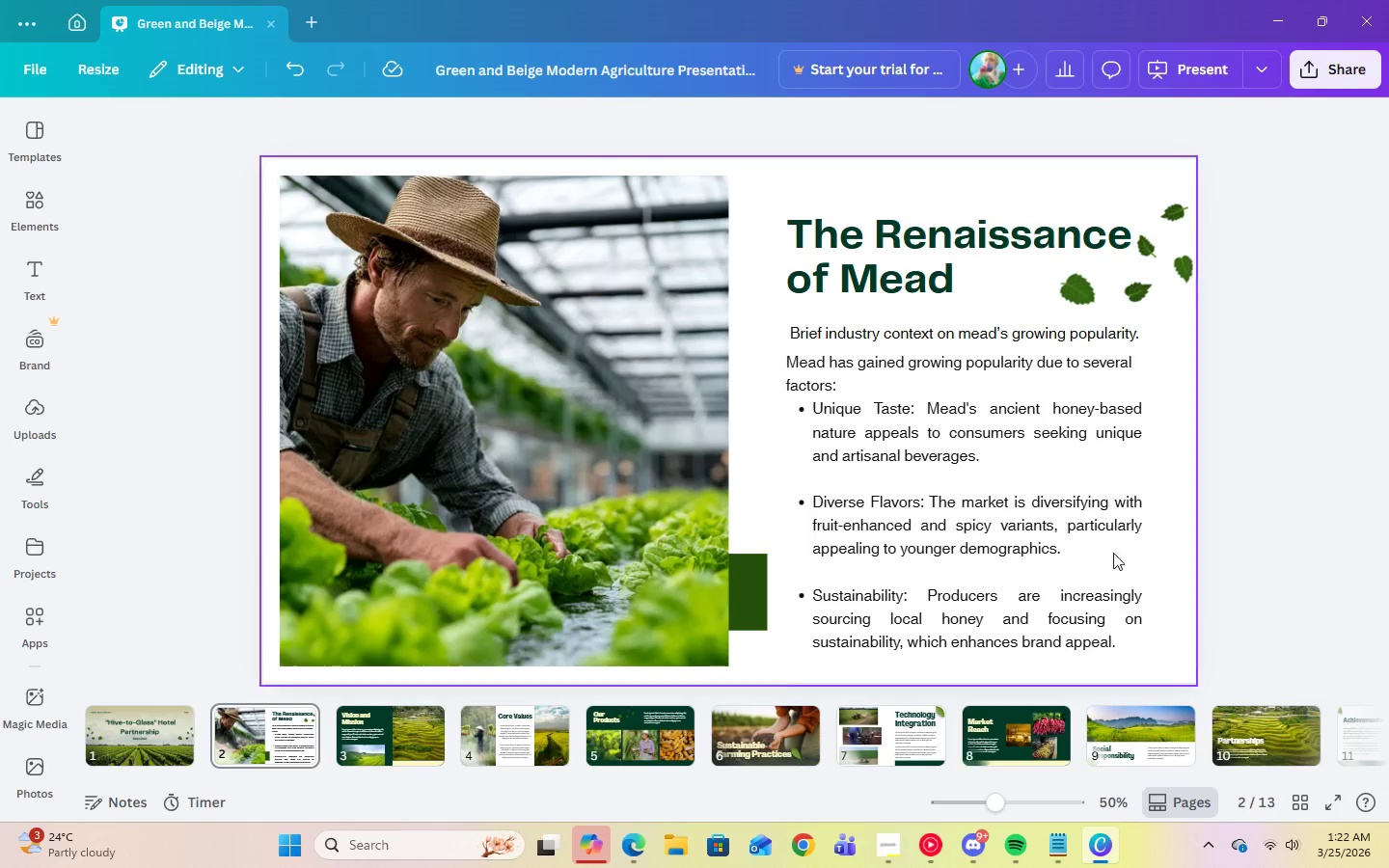 
left_click([990, 556])
 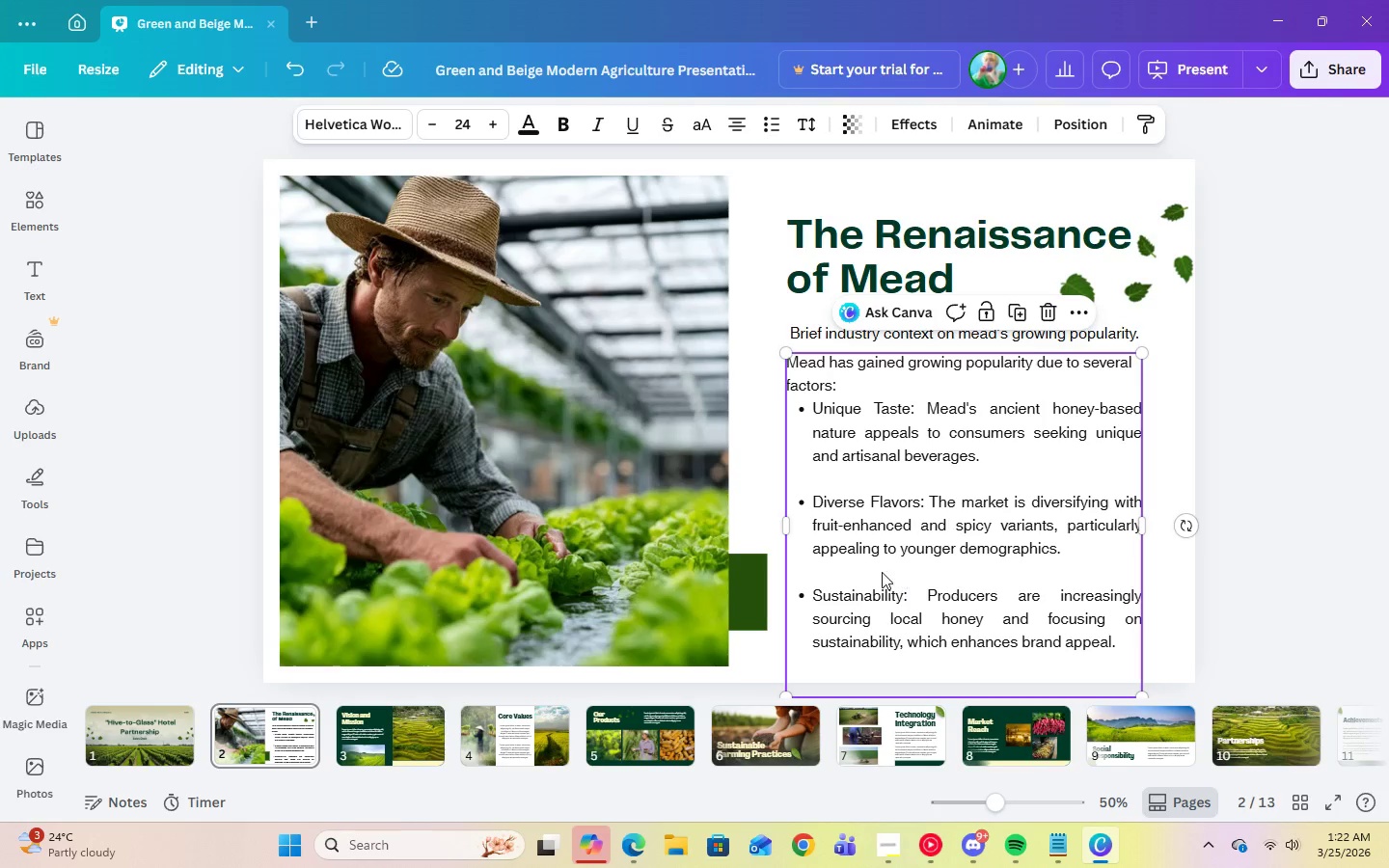 
left_click([866, 568])
 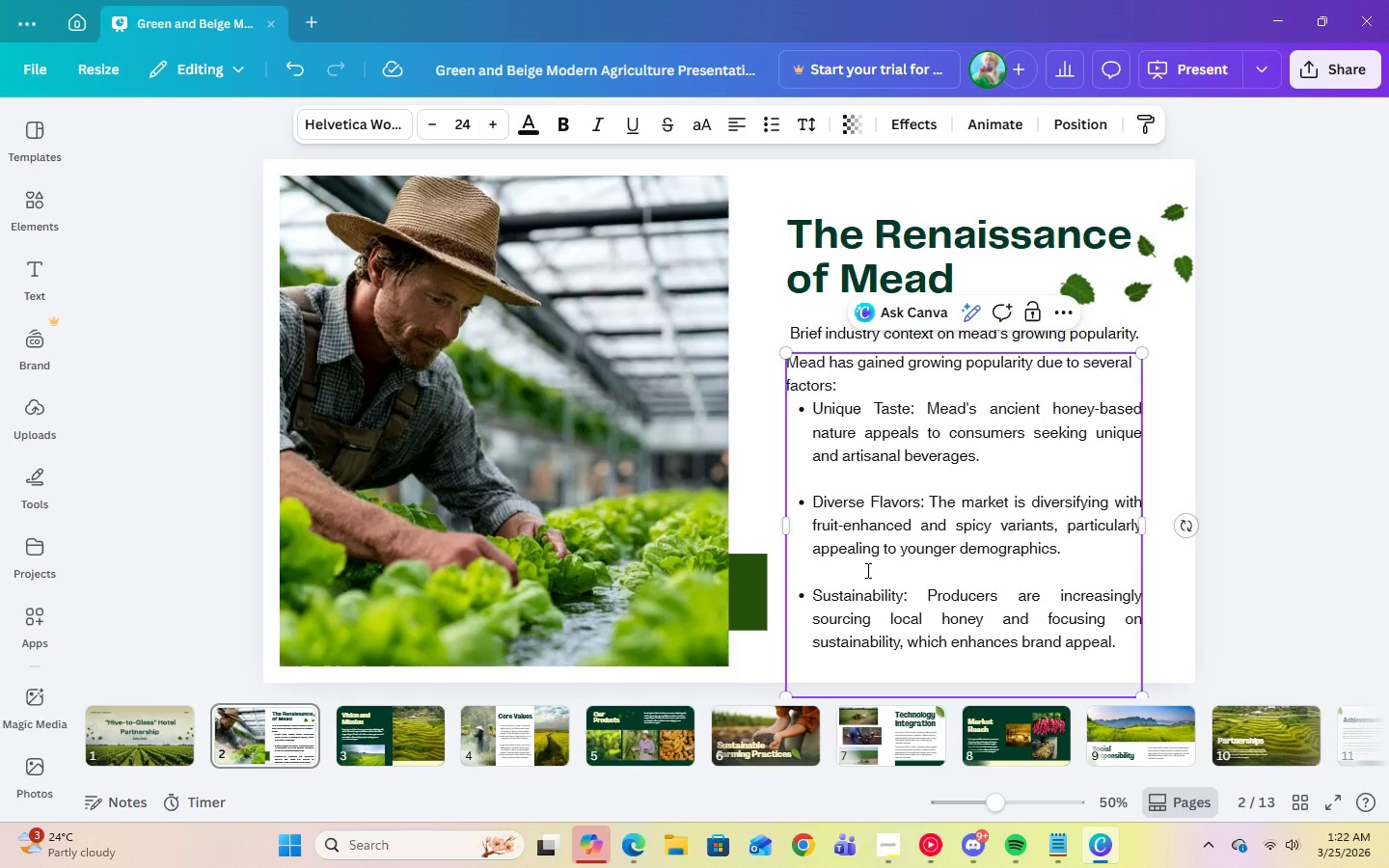 
key(Backspace)
 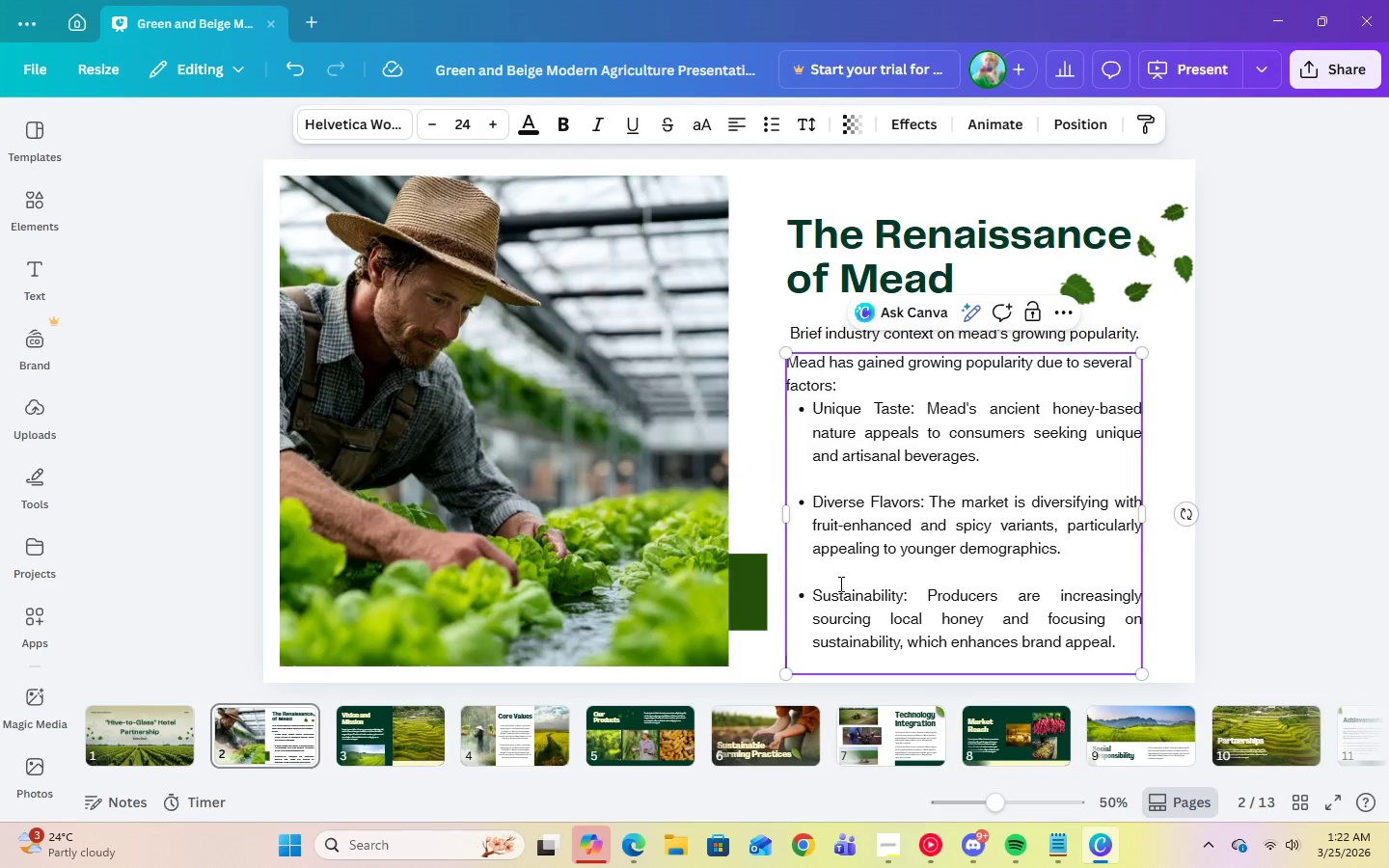 
left_click([838, 580])
 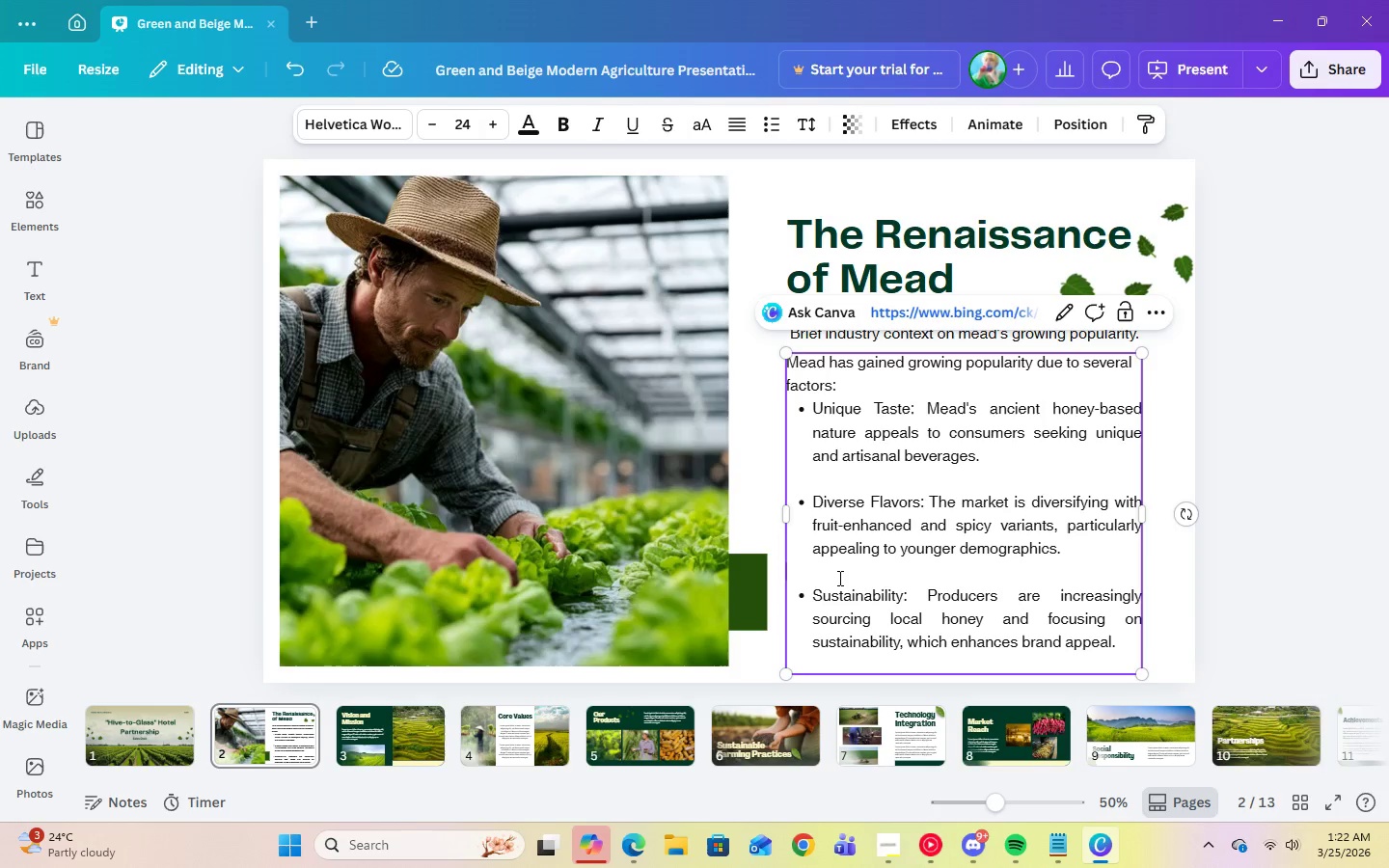 
left_click([838, 578])
 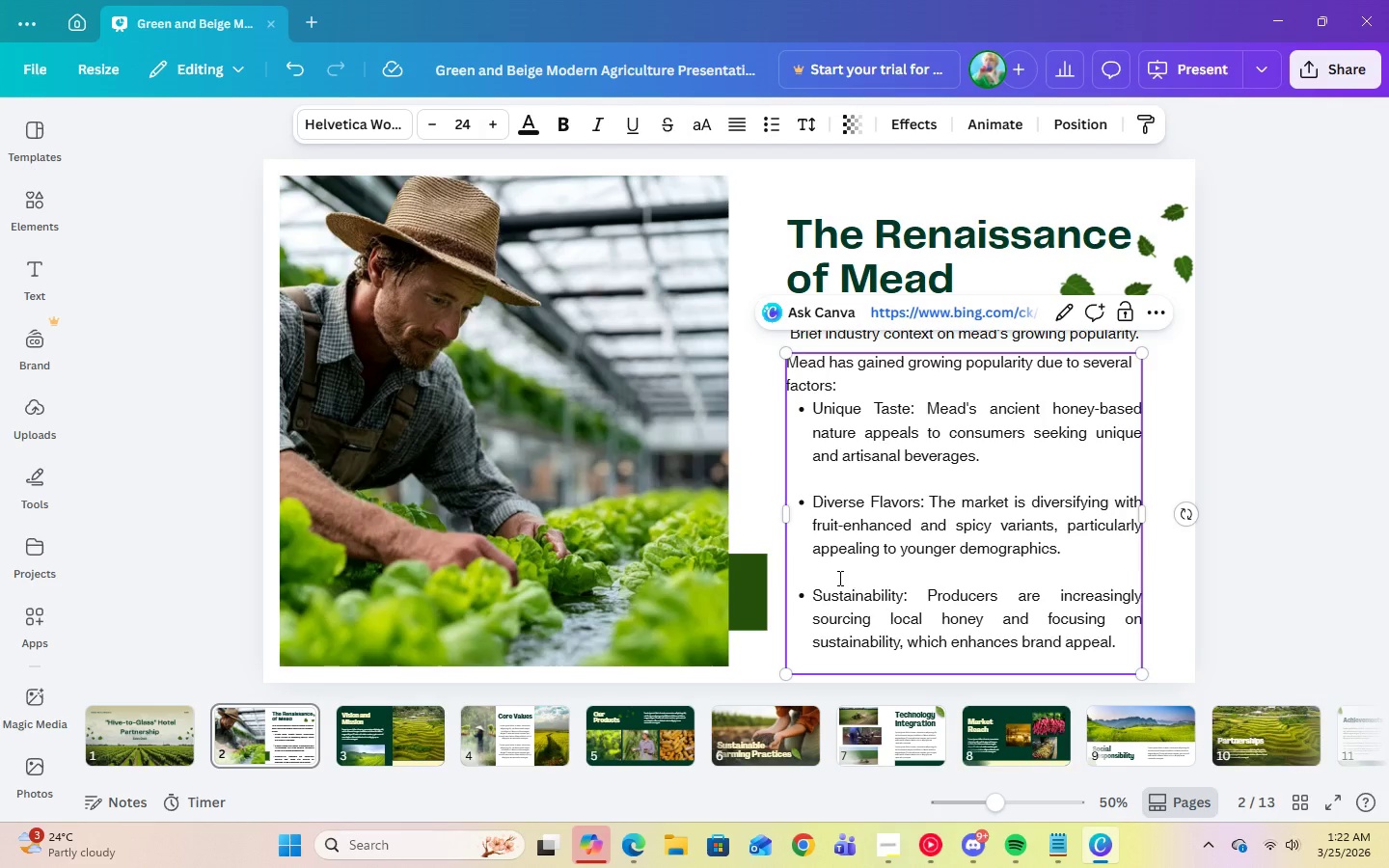 
key(Backspace)
 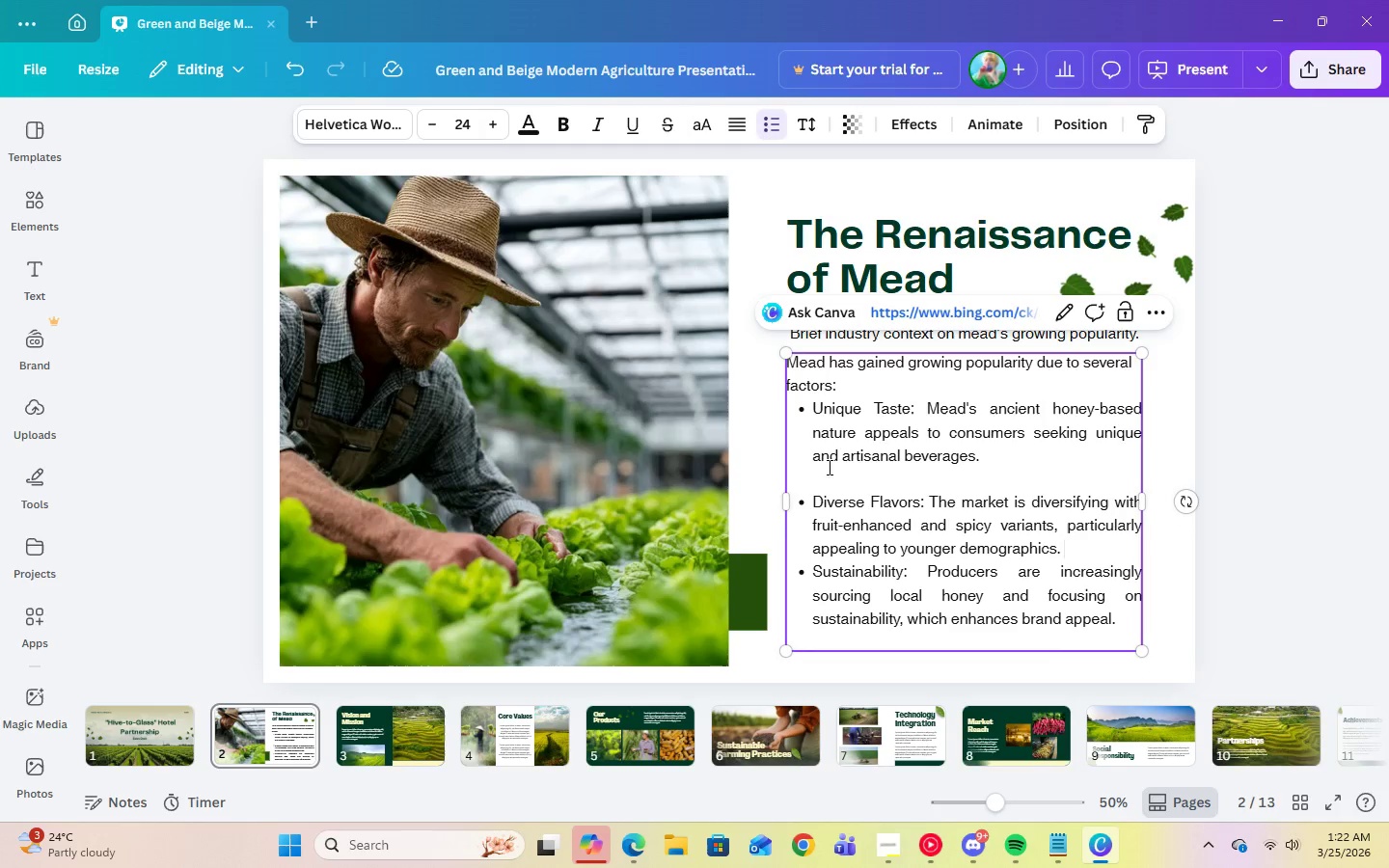 
left_click([842, 482])
 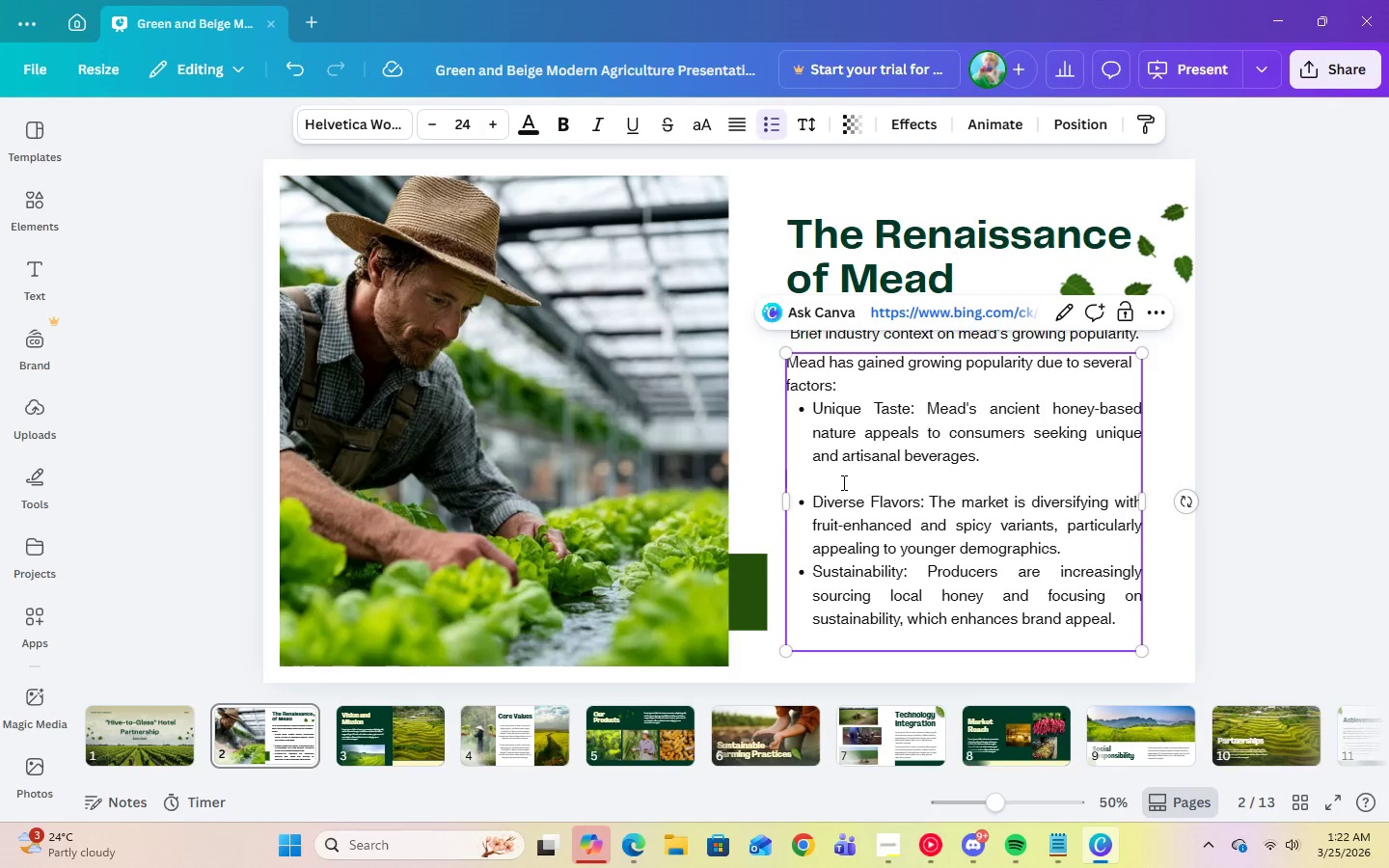 
key(Backspace)
 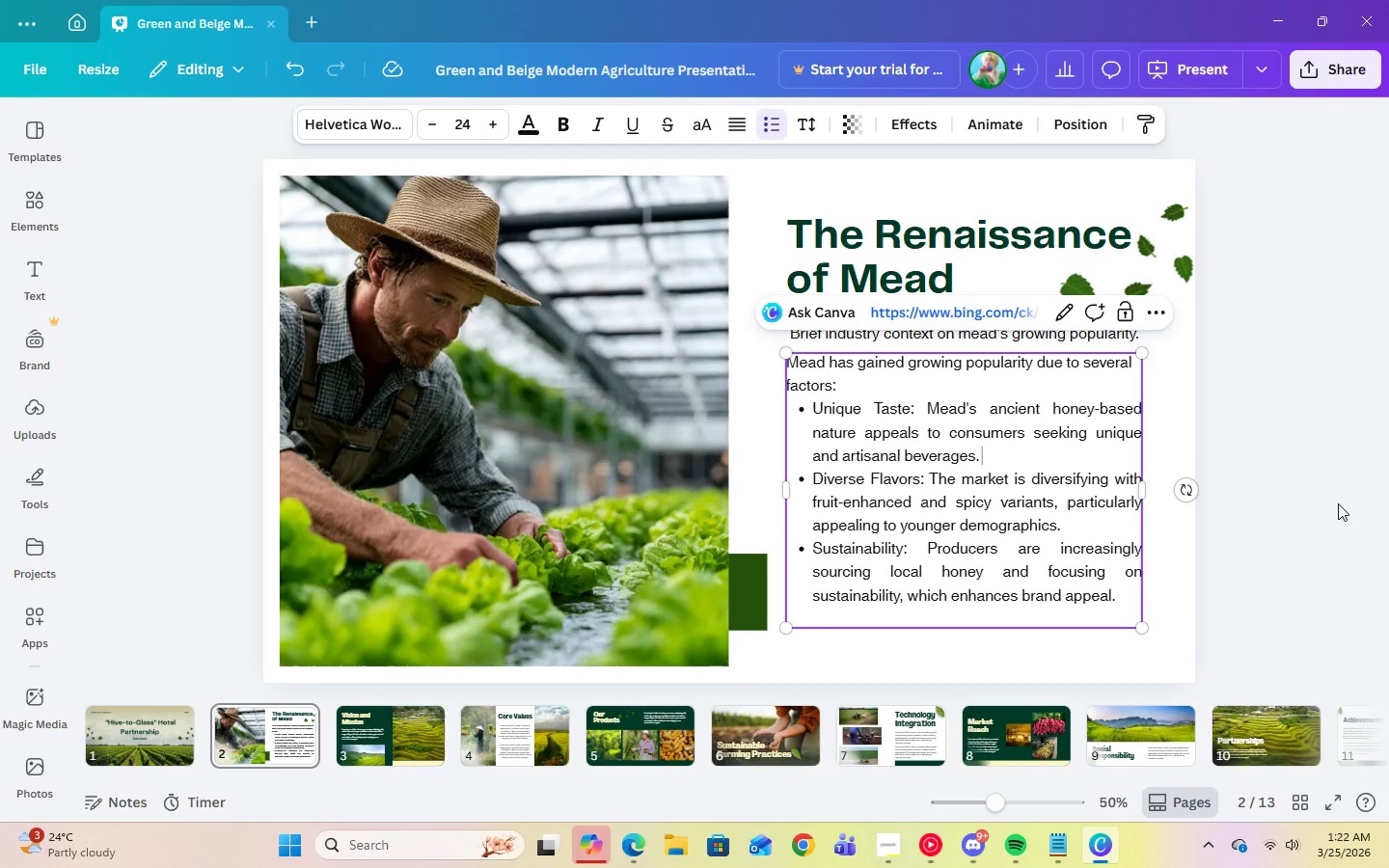 
left_click([1338, 503])
 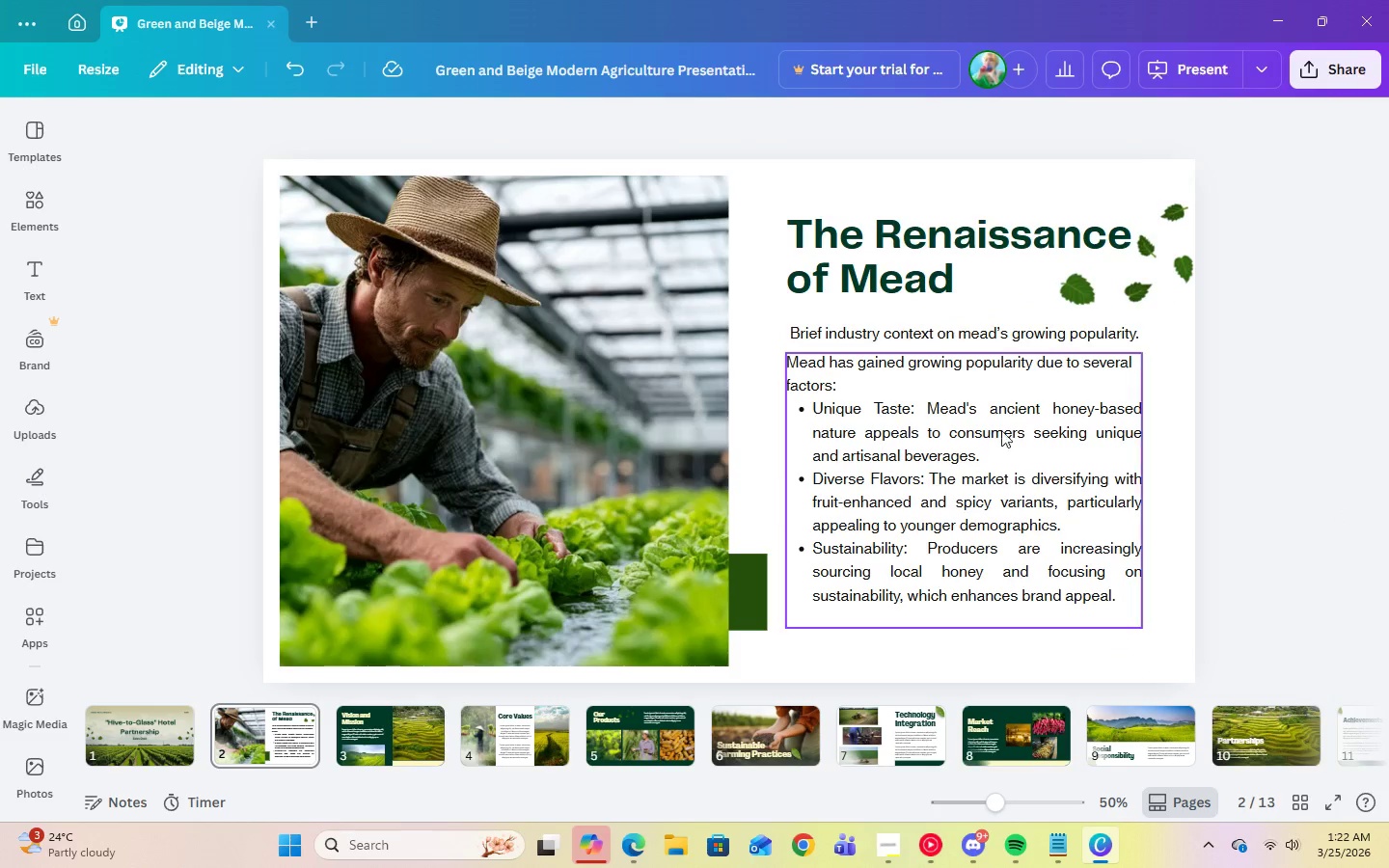 
left_click([902, 427])
 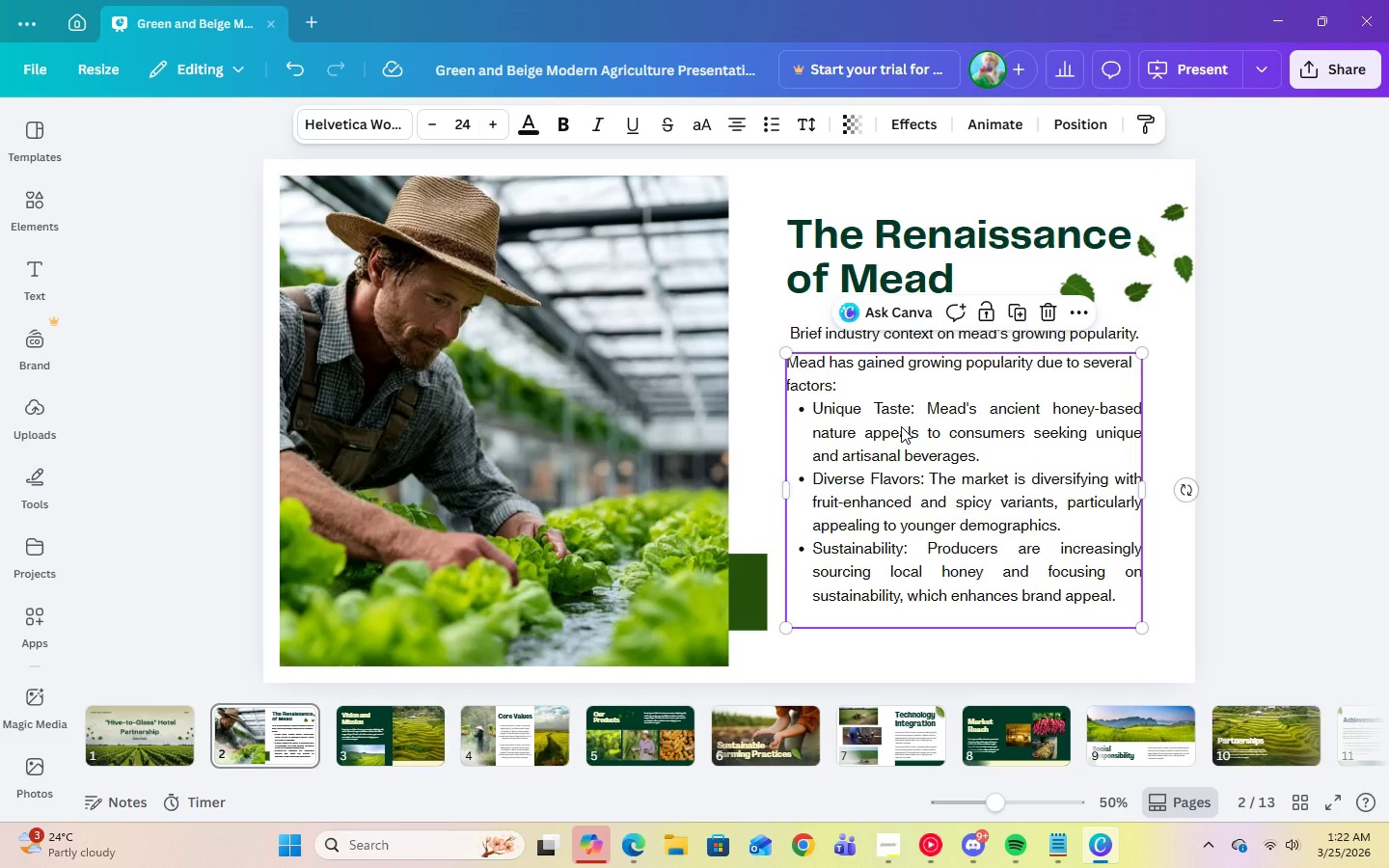 
left_click_drag(start_coordinate=[901, 426], to_coordinate=[904, 433])
 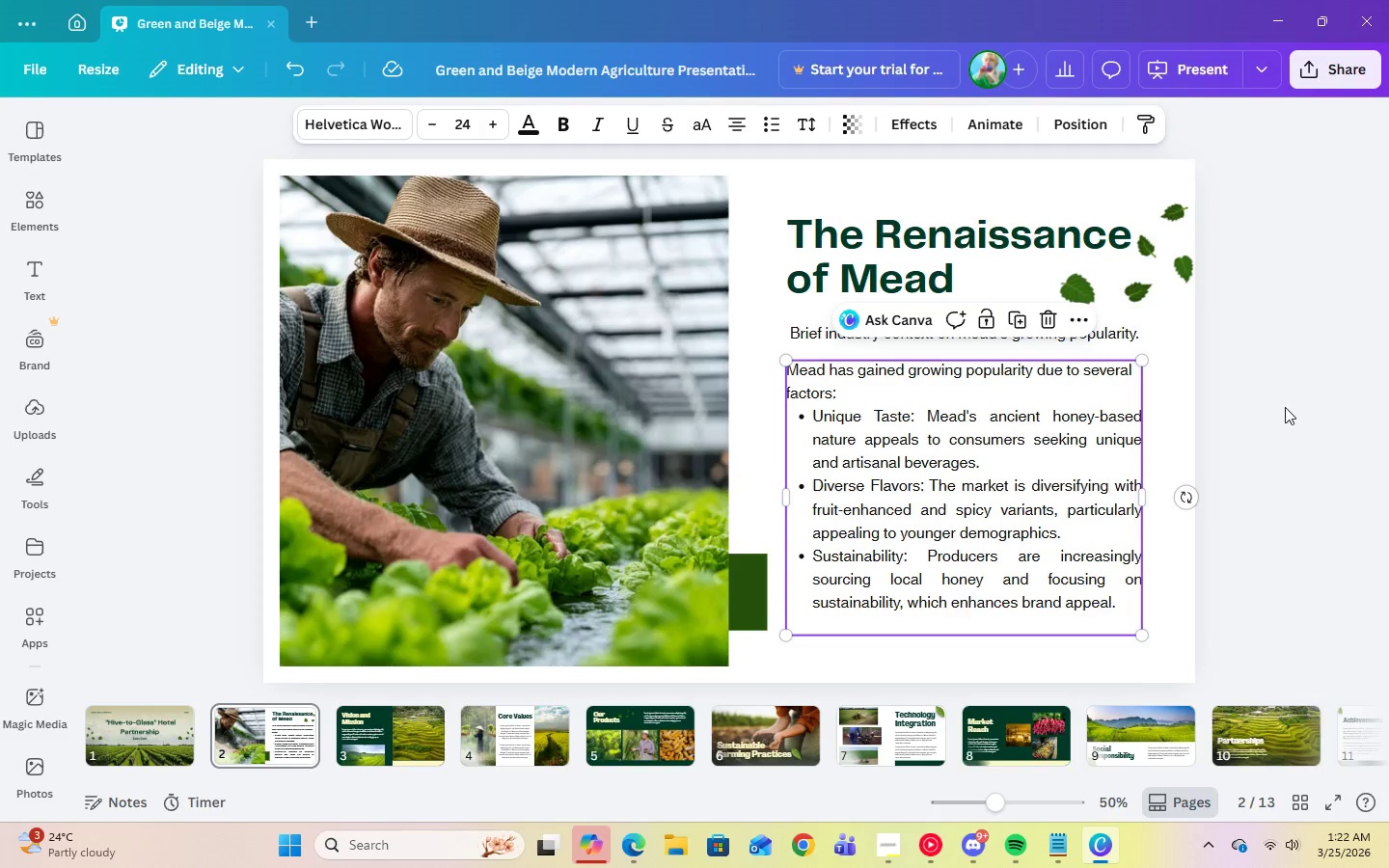 
left_click([1286, 407])
 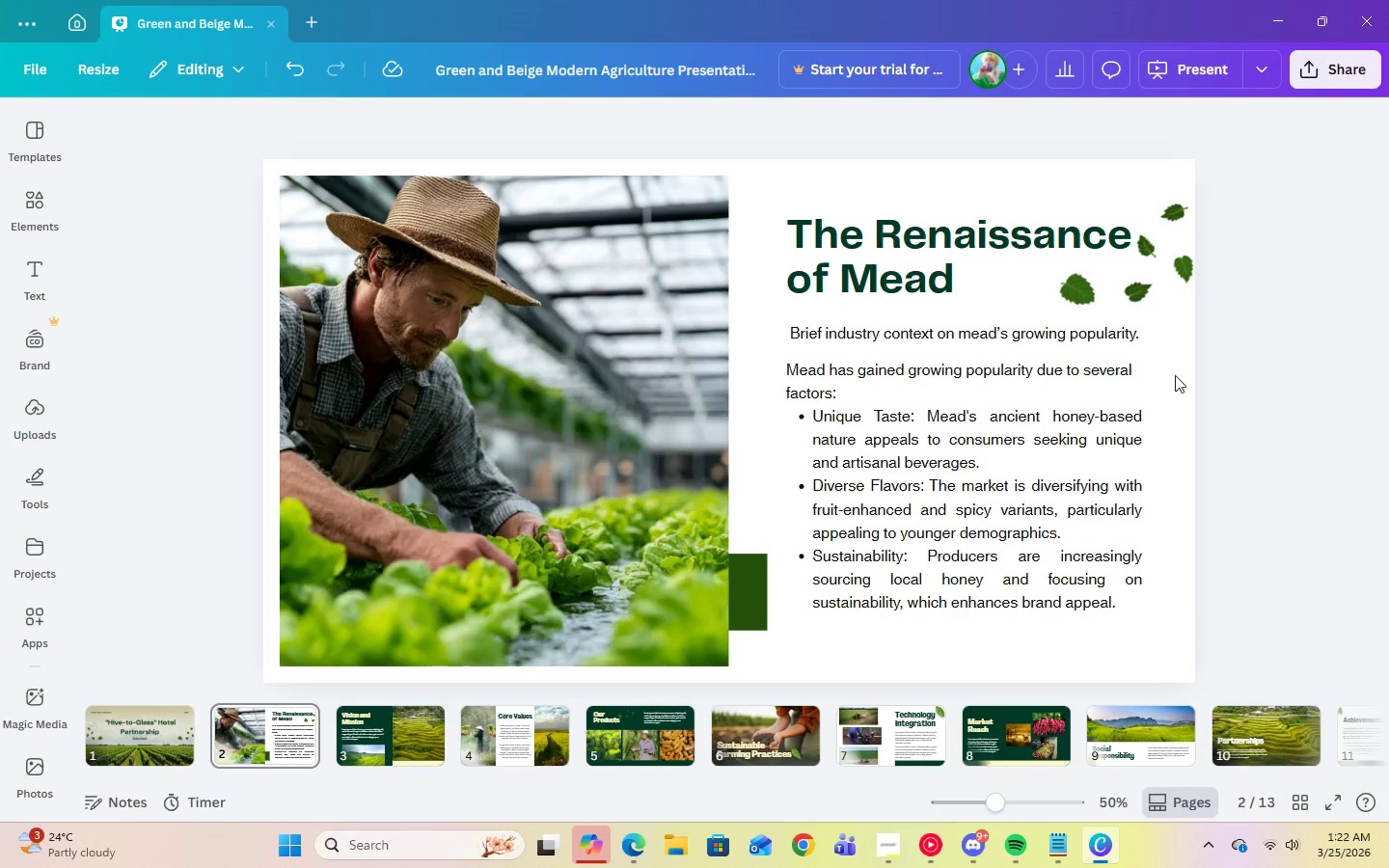 
left_click([900, 333])
 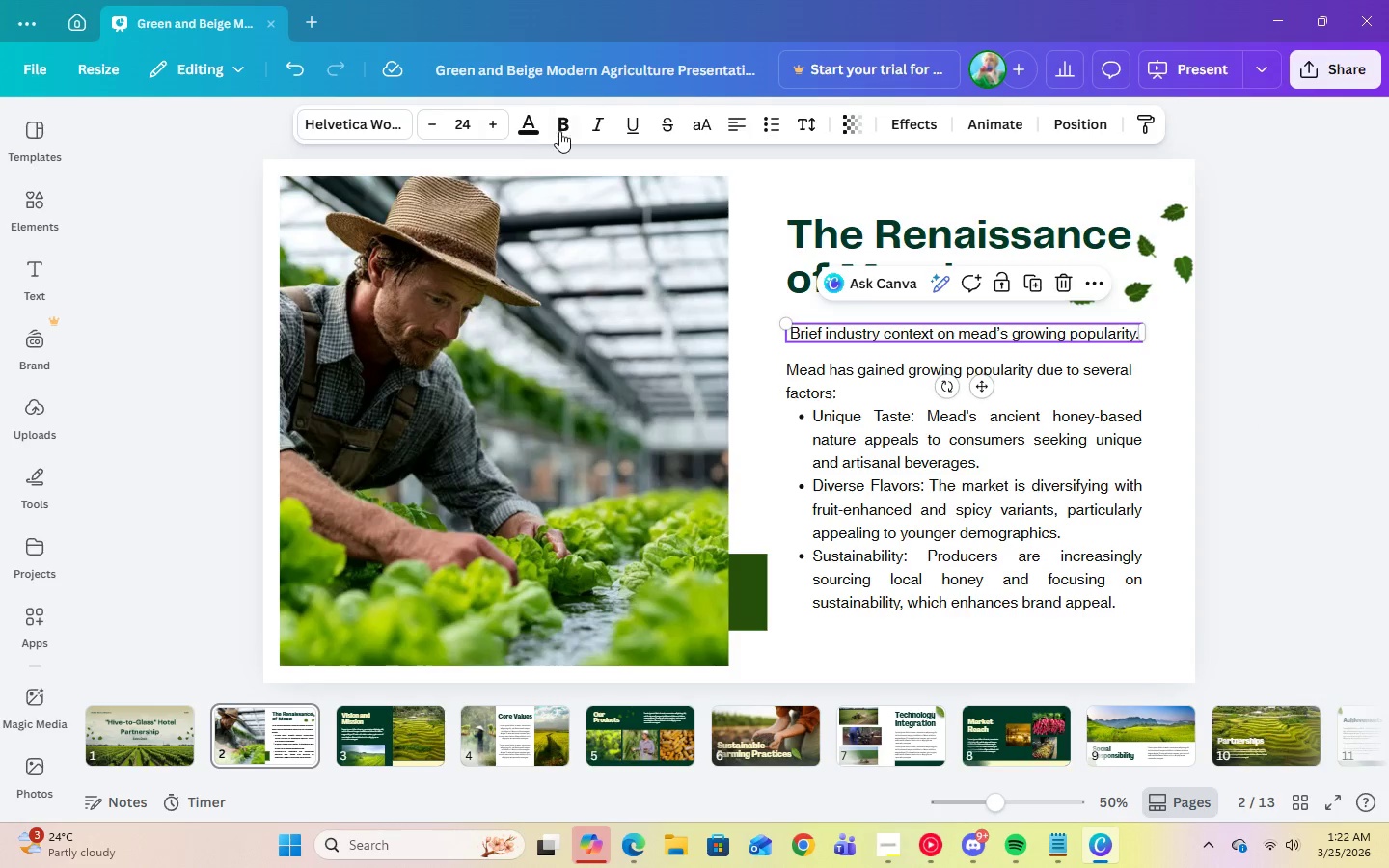 
left_click([560, 131])
 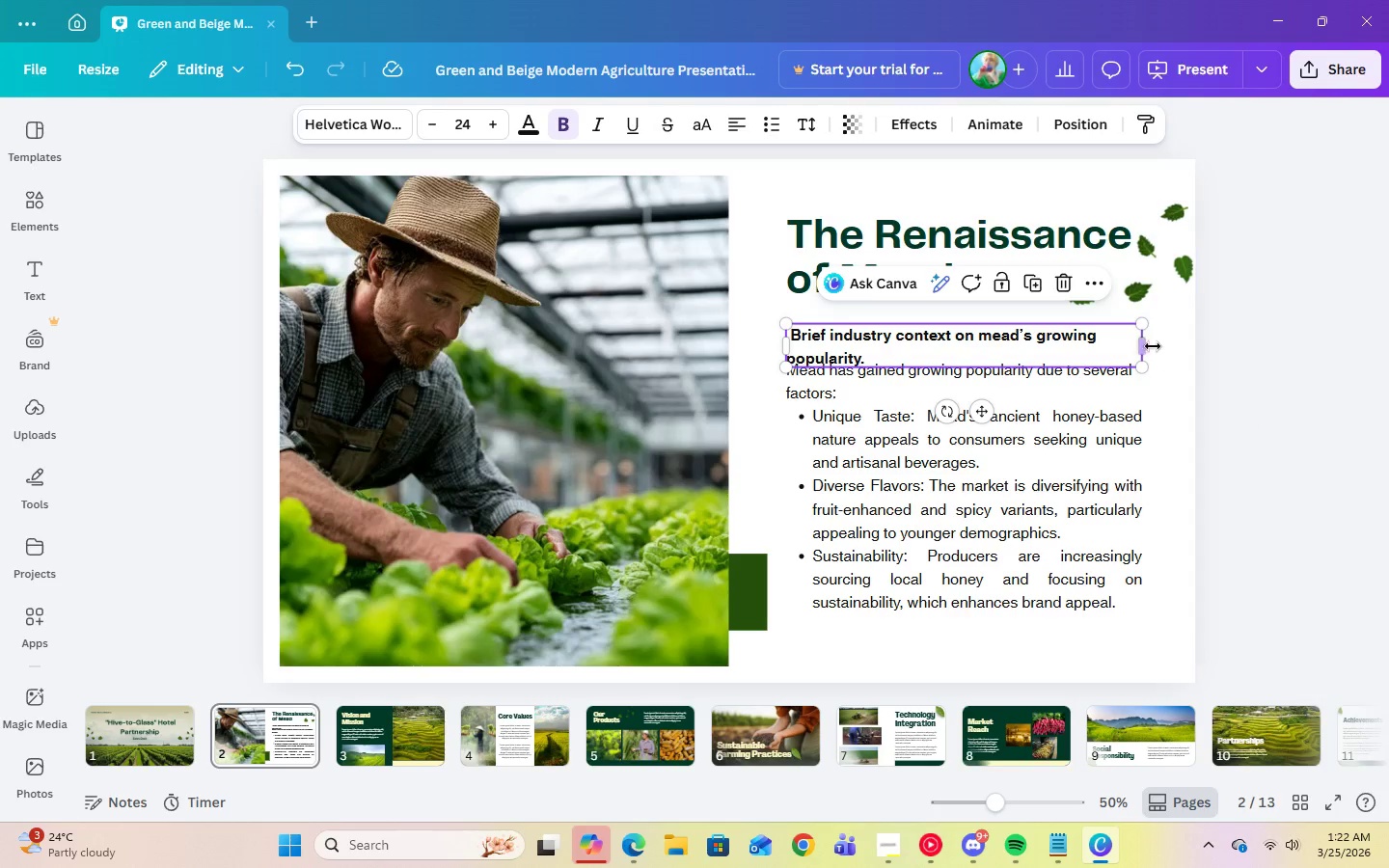 
left_click_drag(start_coordinate=[1147, 344], to_coordinate=[1175, 342])
 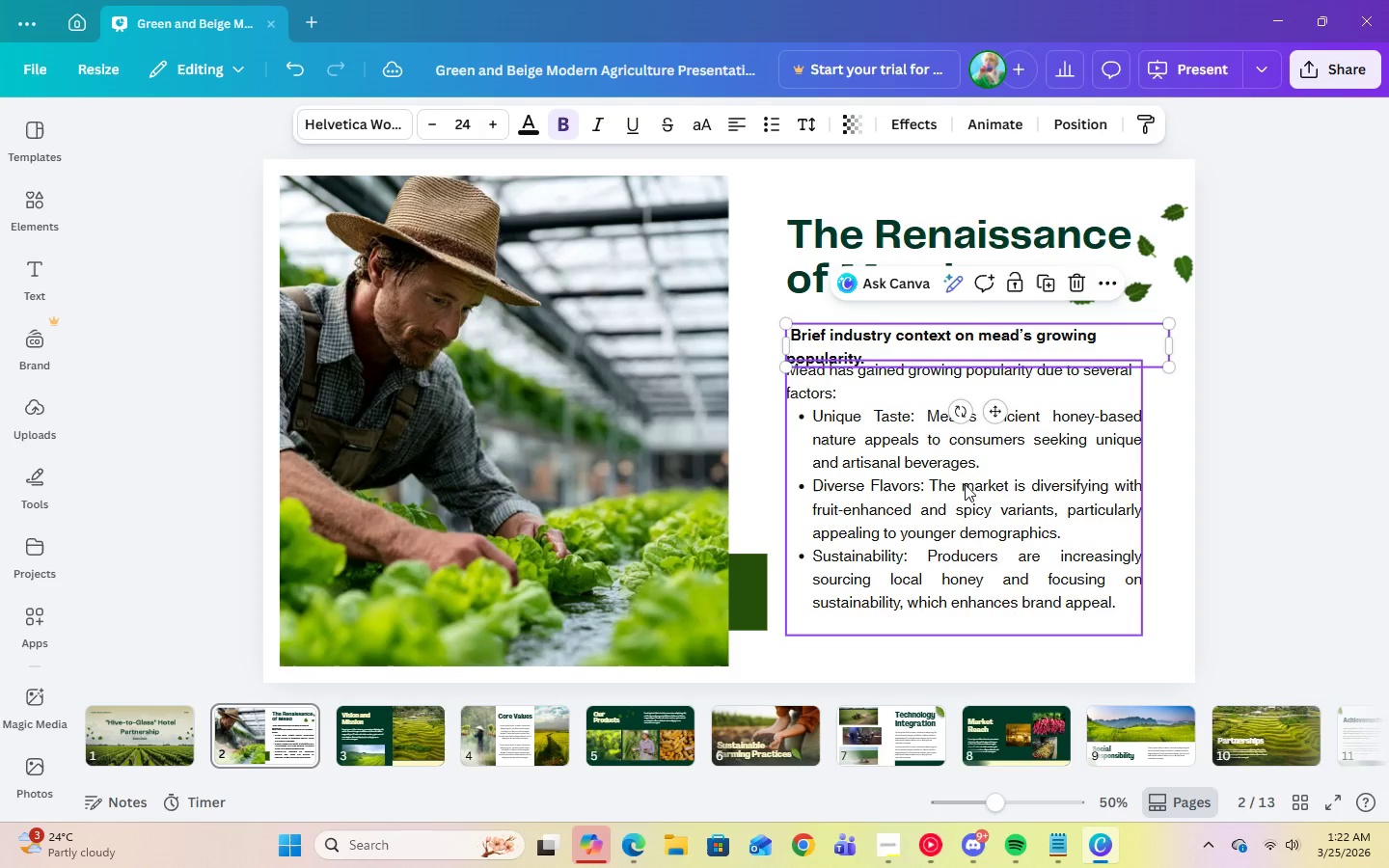 
left_click([964, 483])
 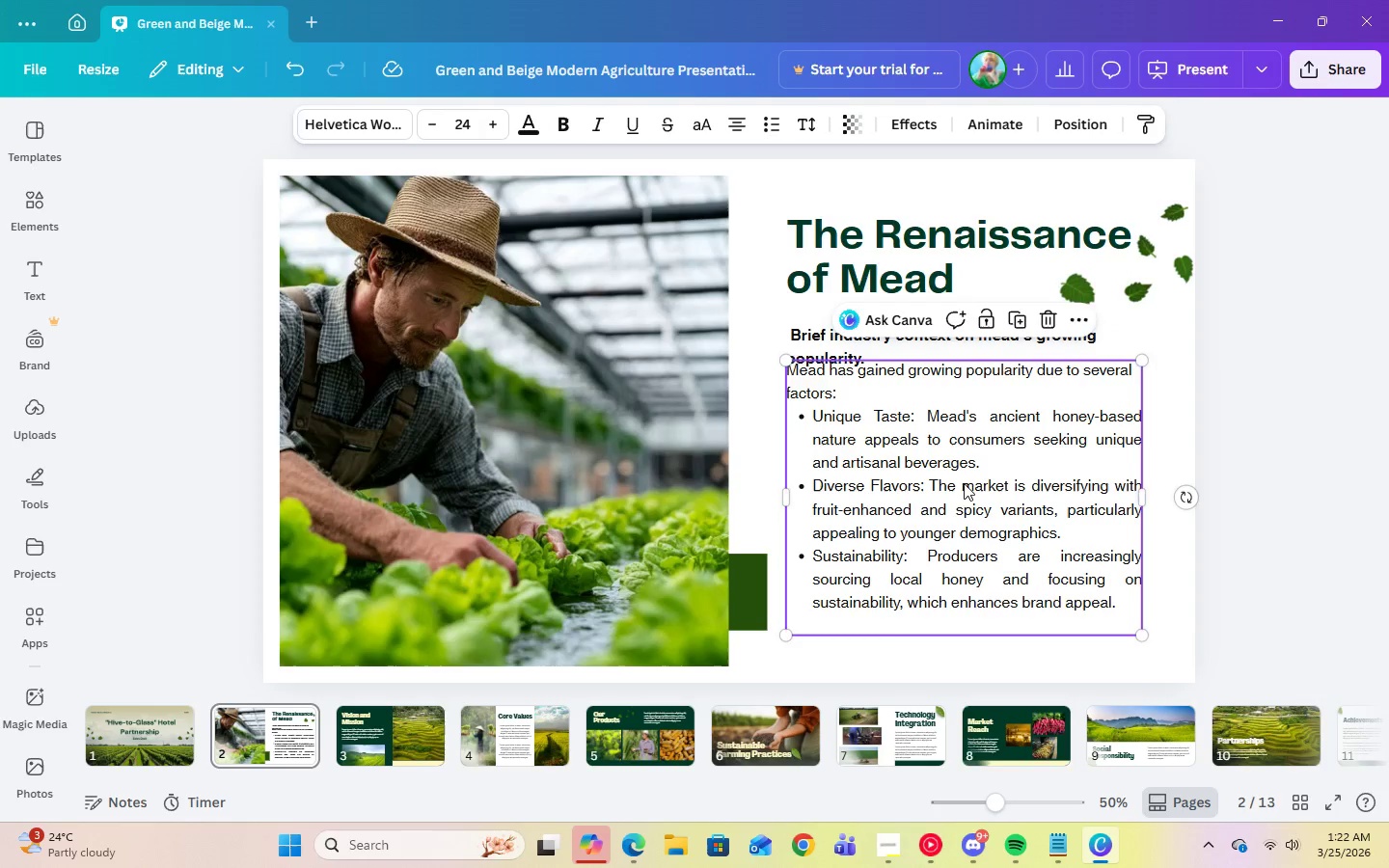 
left_click_drag(start_coordinate=[964, 483], to_coordinate=[966, 504])
 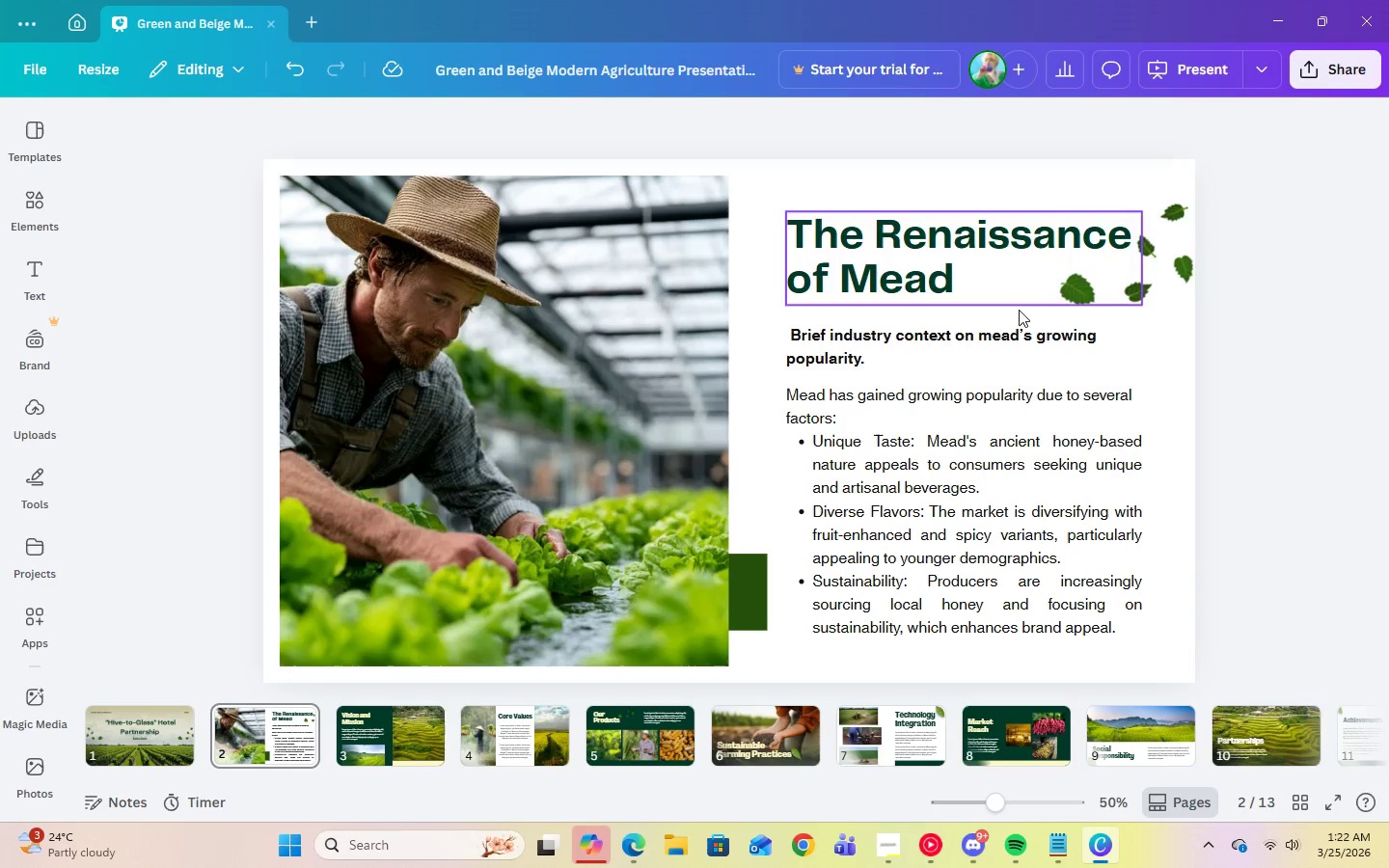 
left_click([945, 338])
 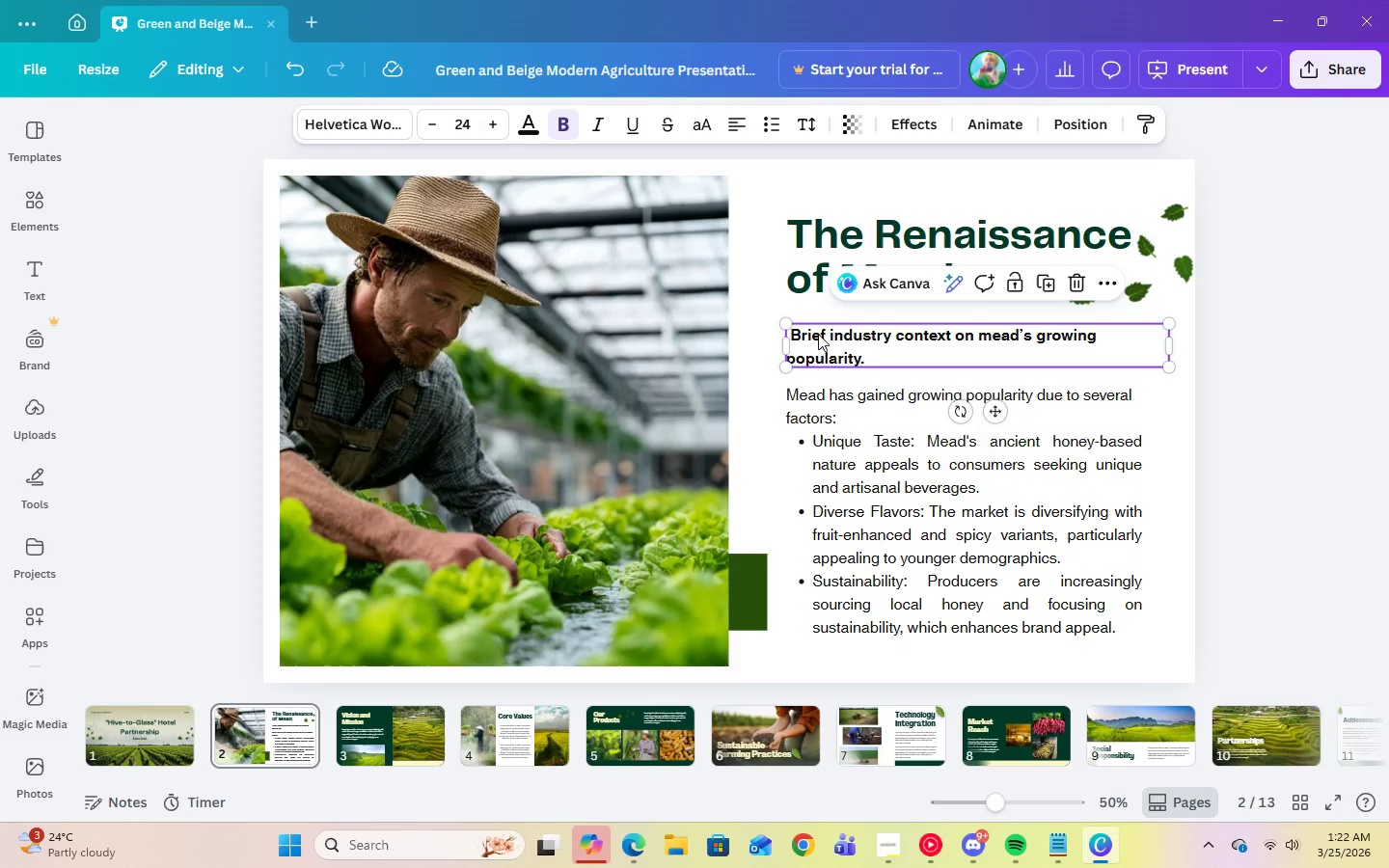 
left_click([795, 333])
 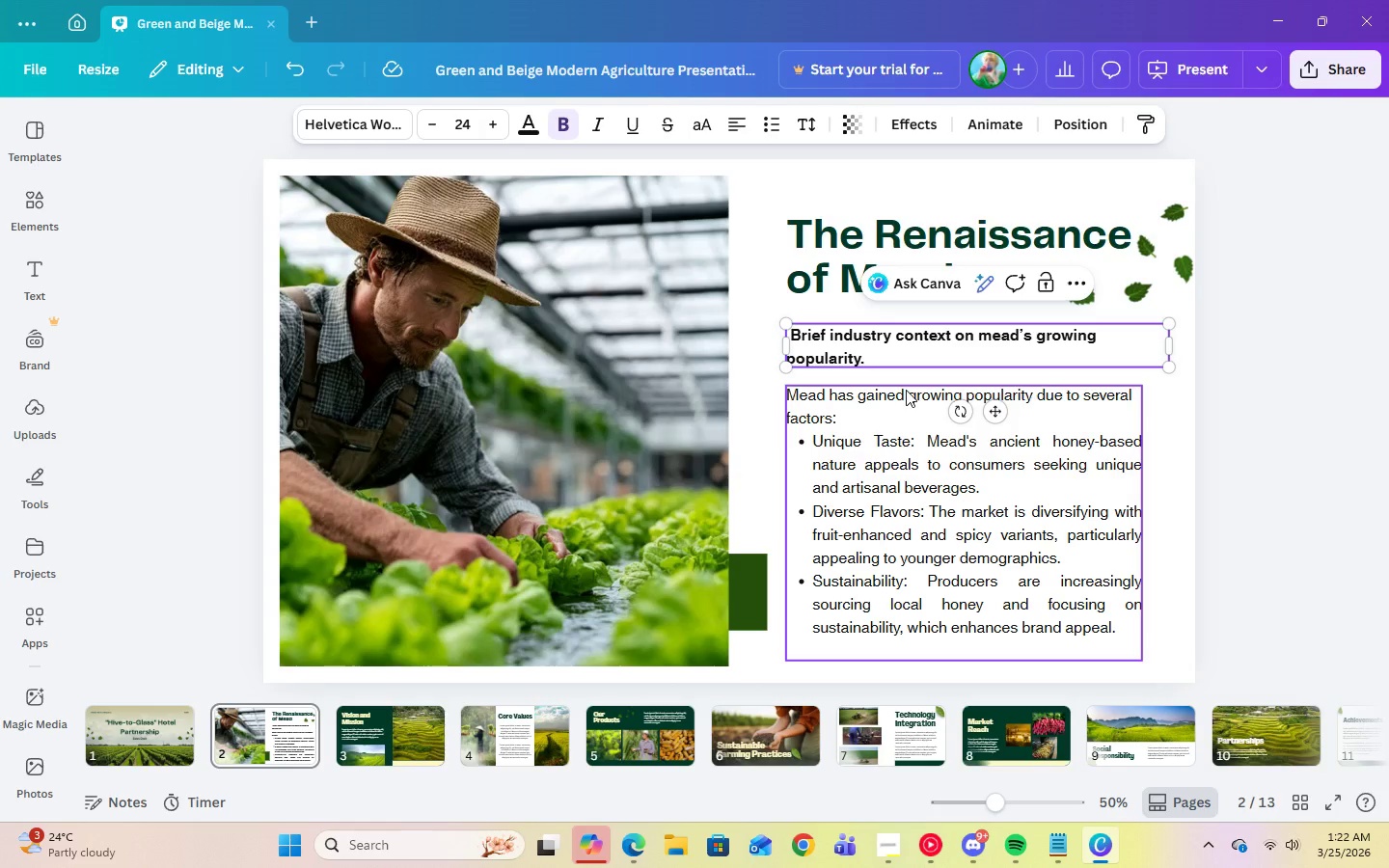 
key(Backspace)
 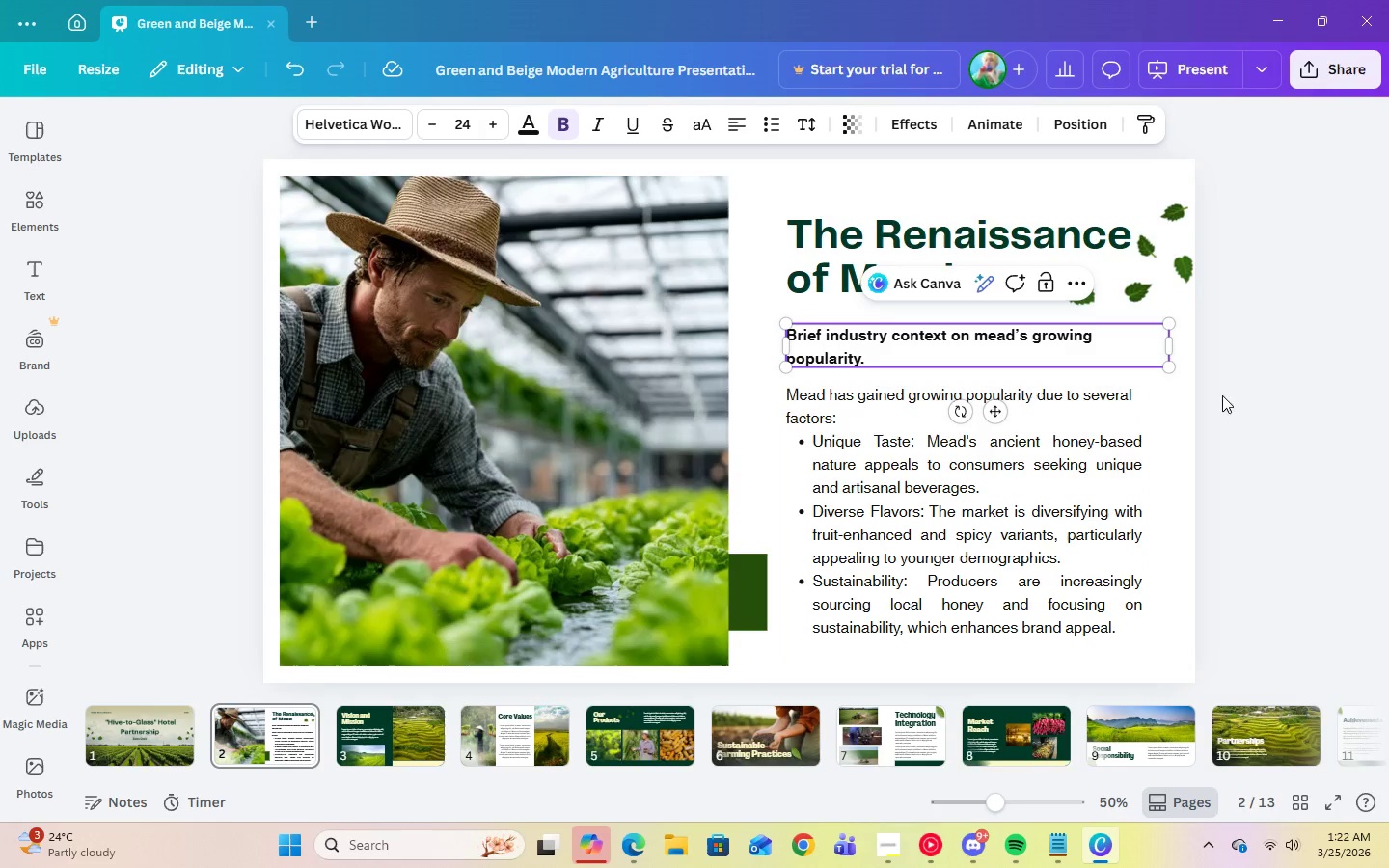 
left_click([1277, 403])
 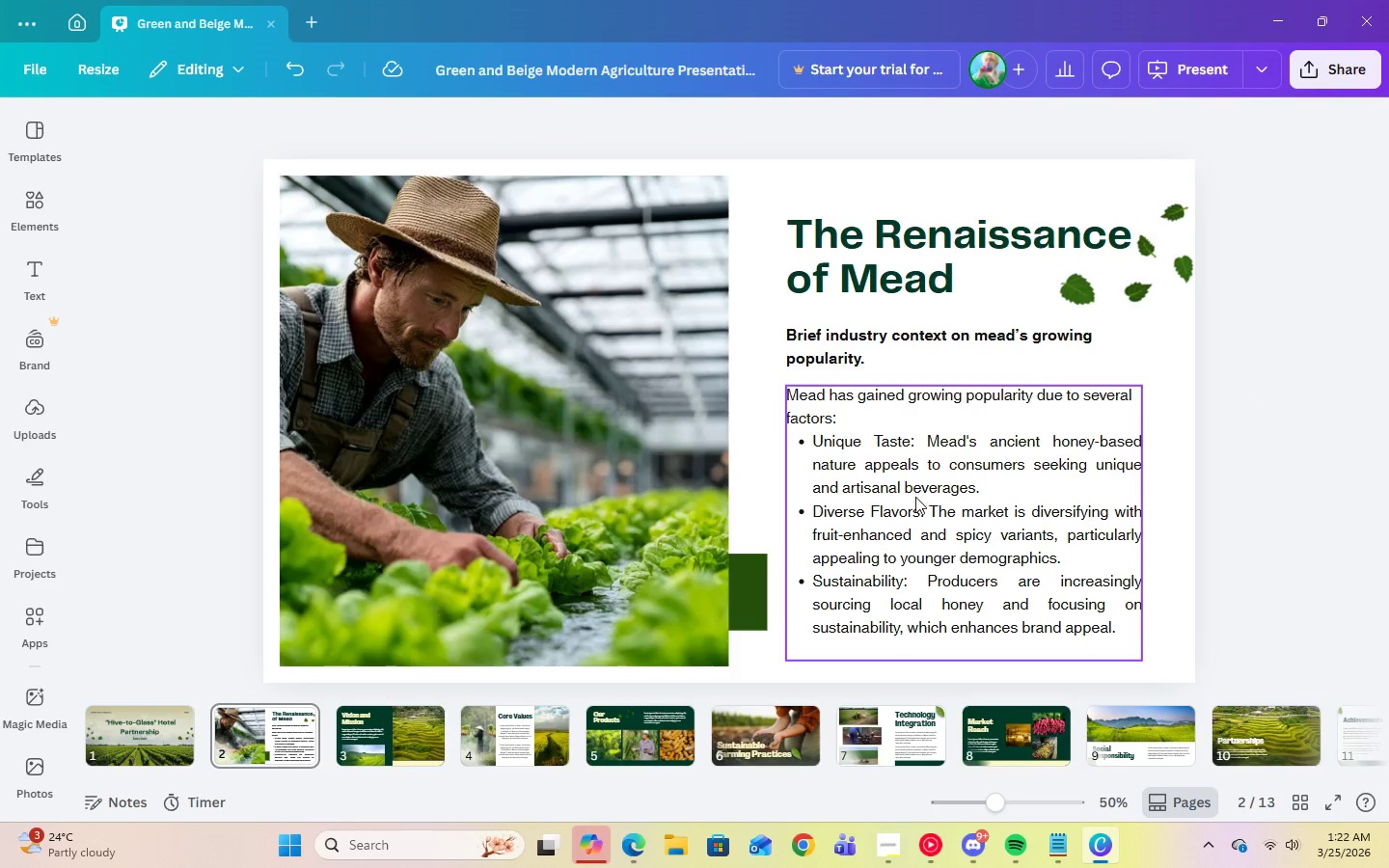 
left_click([915, 497])
 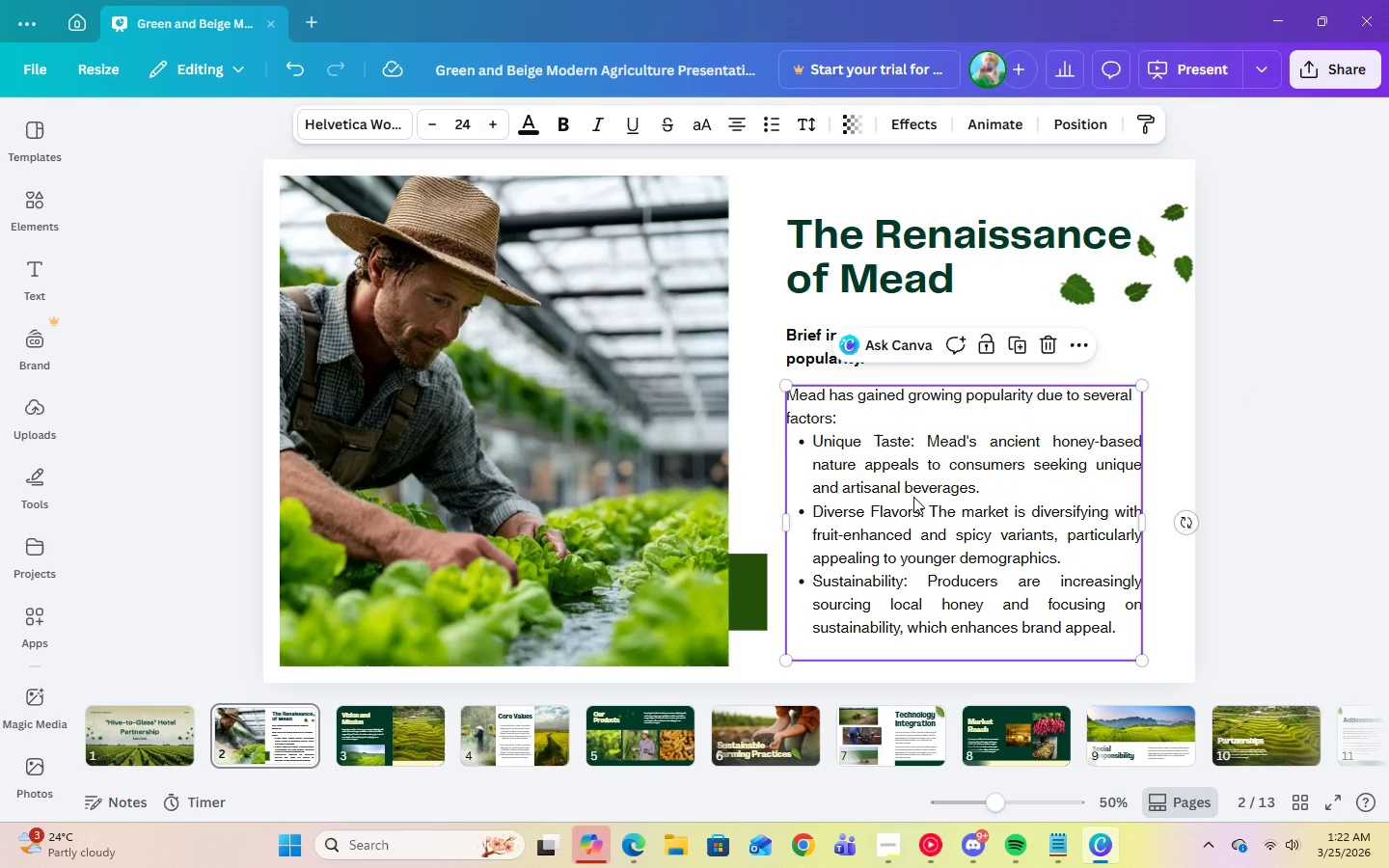 
left_click([1311, 531])
 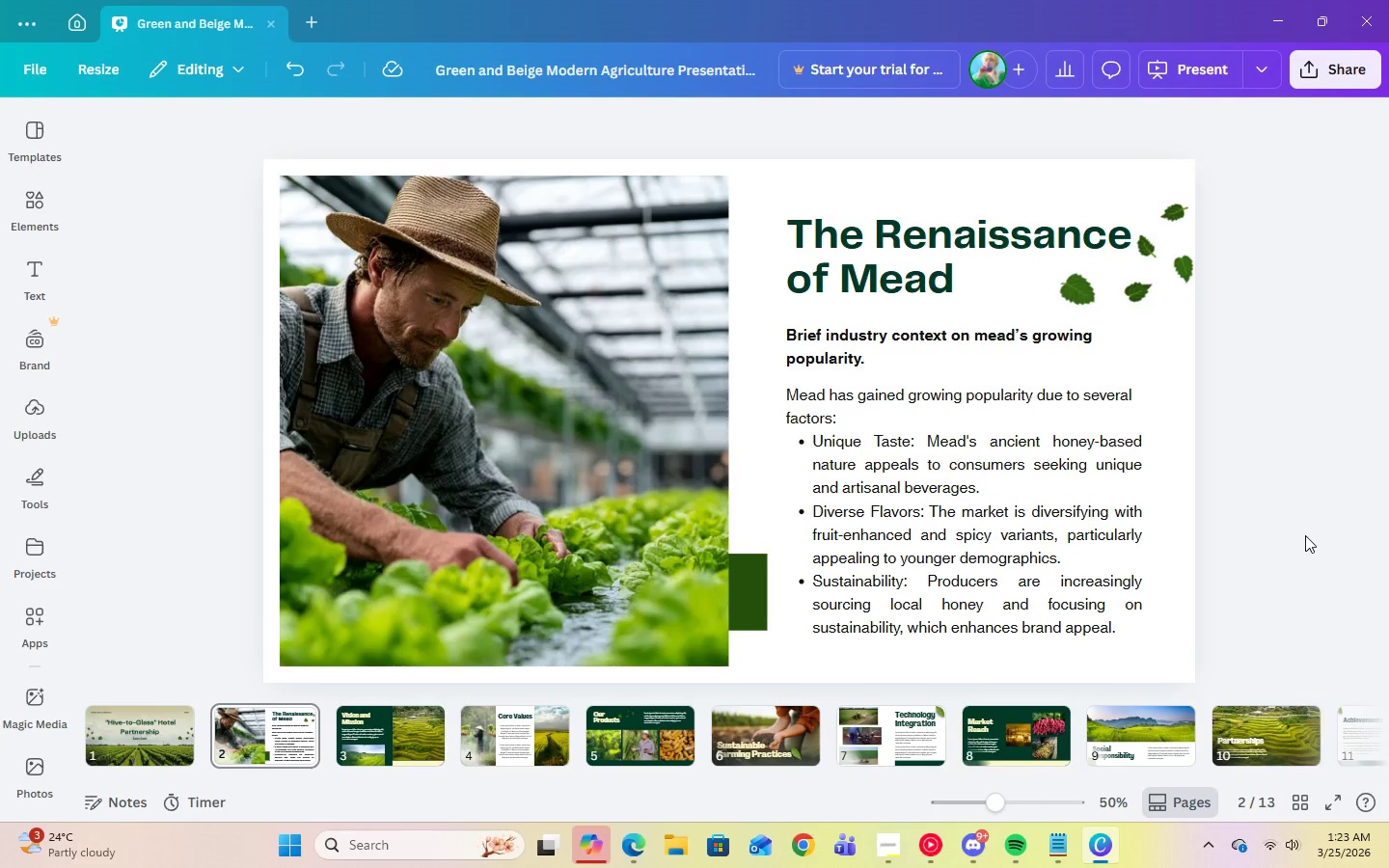 
wait(24.92)
 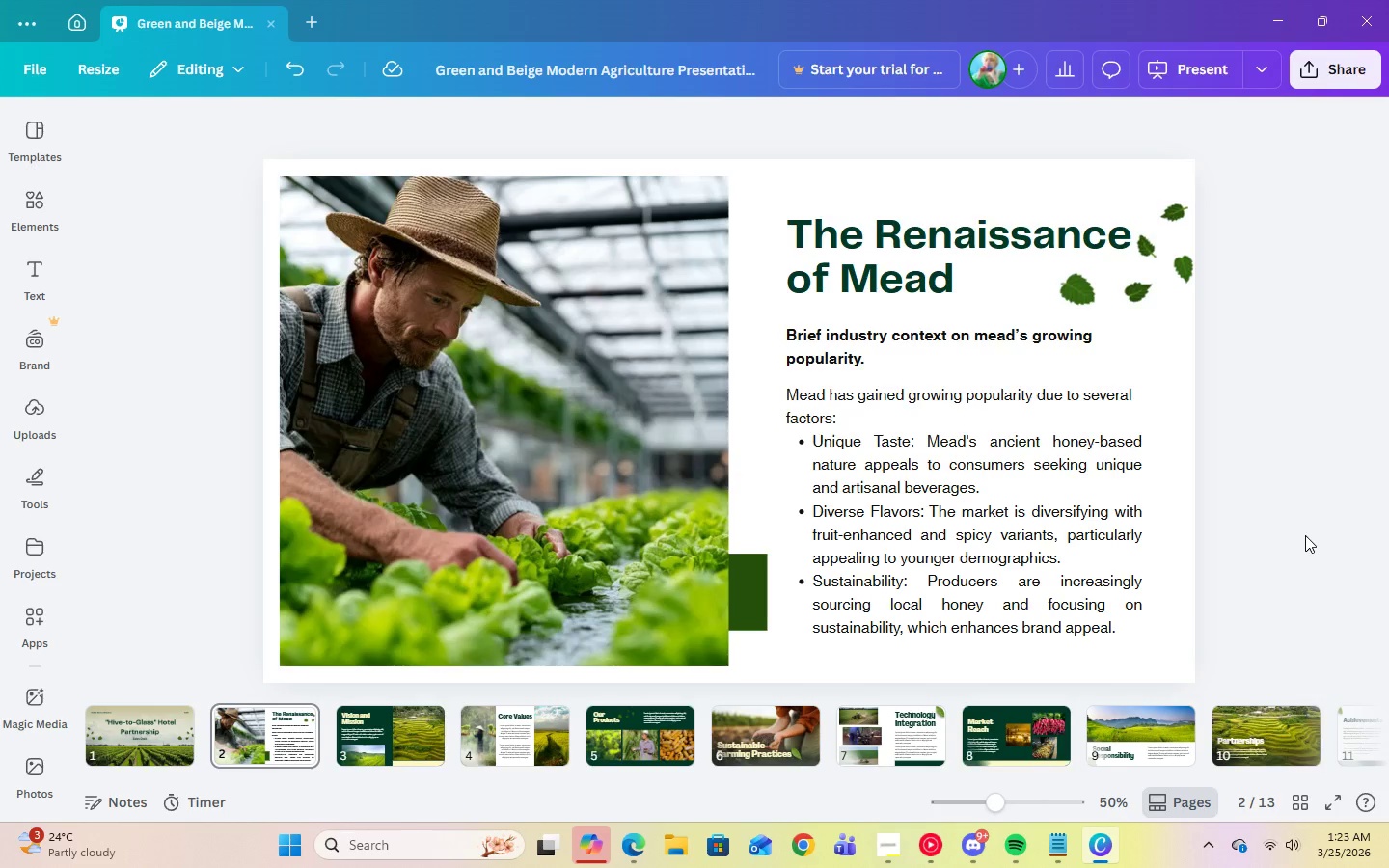 
double_click([1059, 561])
 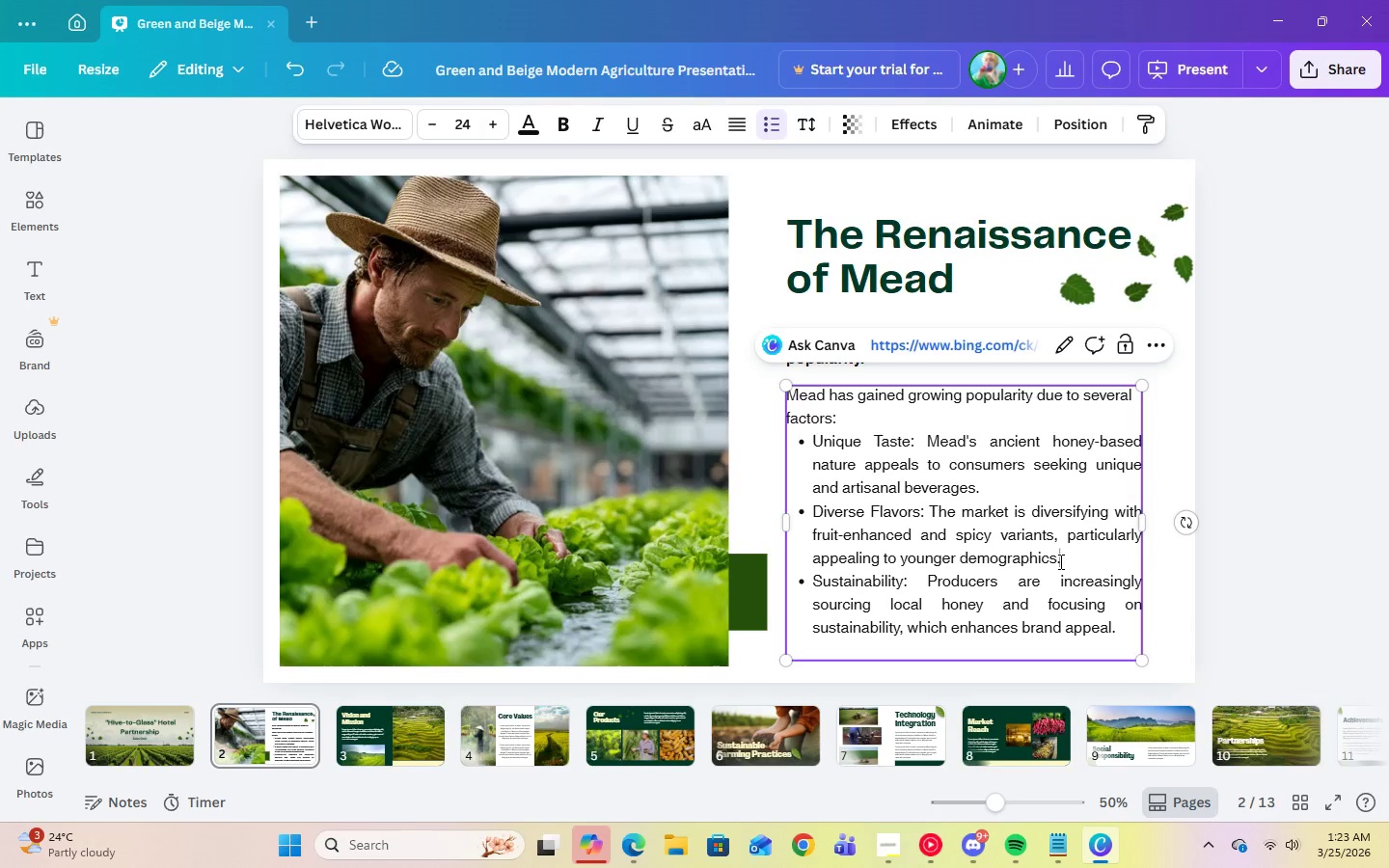 
left_click_drag(start_coordinate=[1059, 561], to_coordinate=[815, 516])
 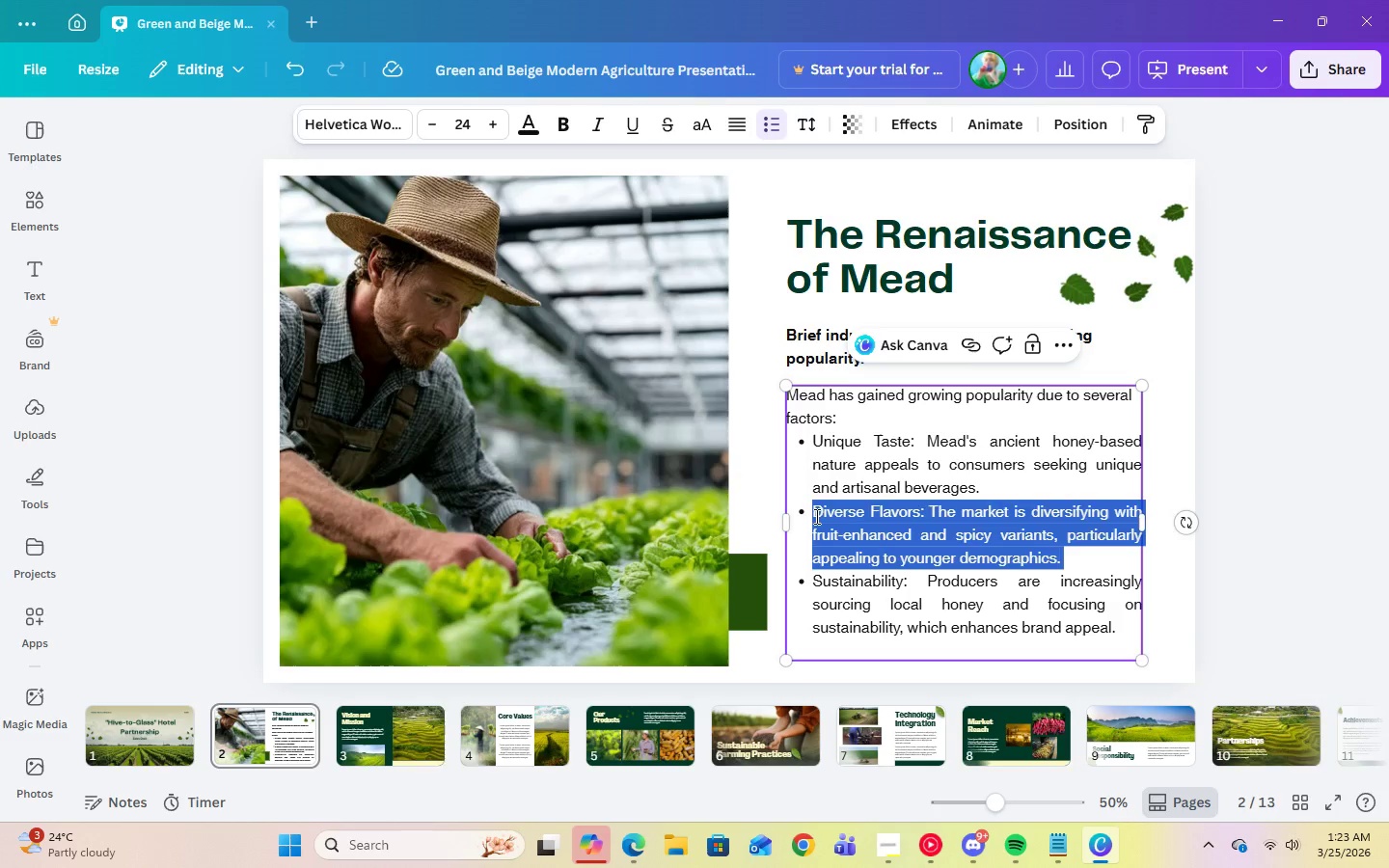 
key(Backspace)
 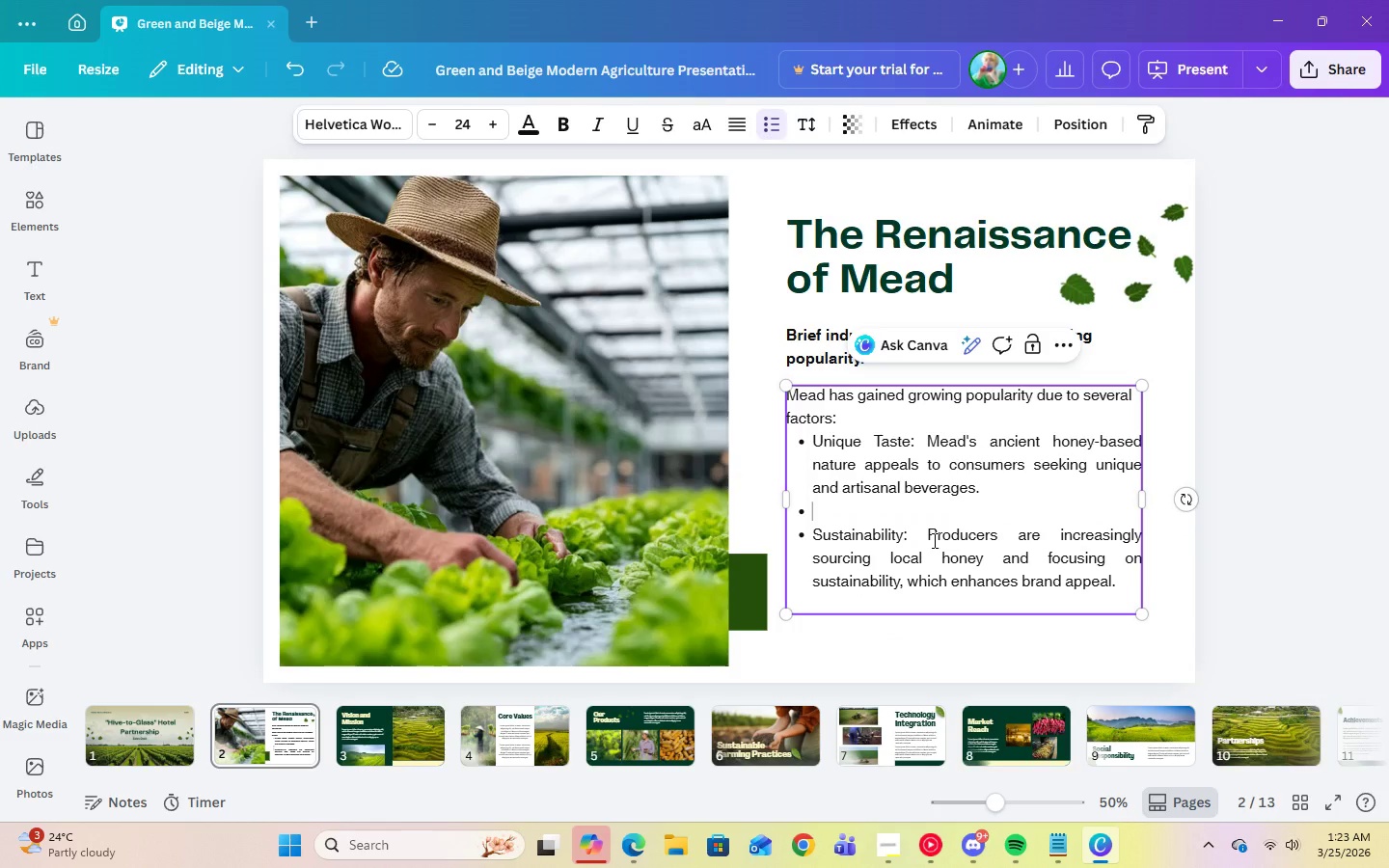 
key(Backspace)
 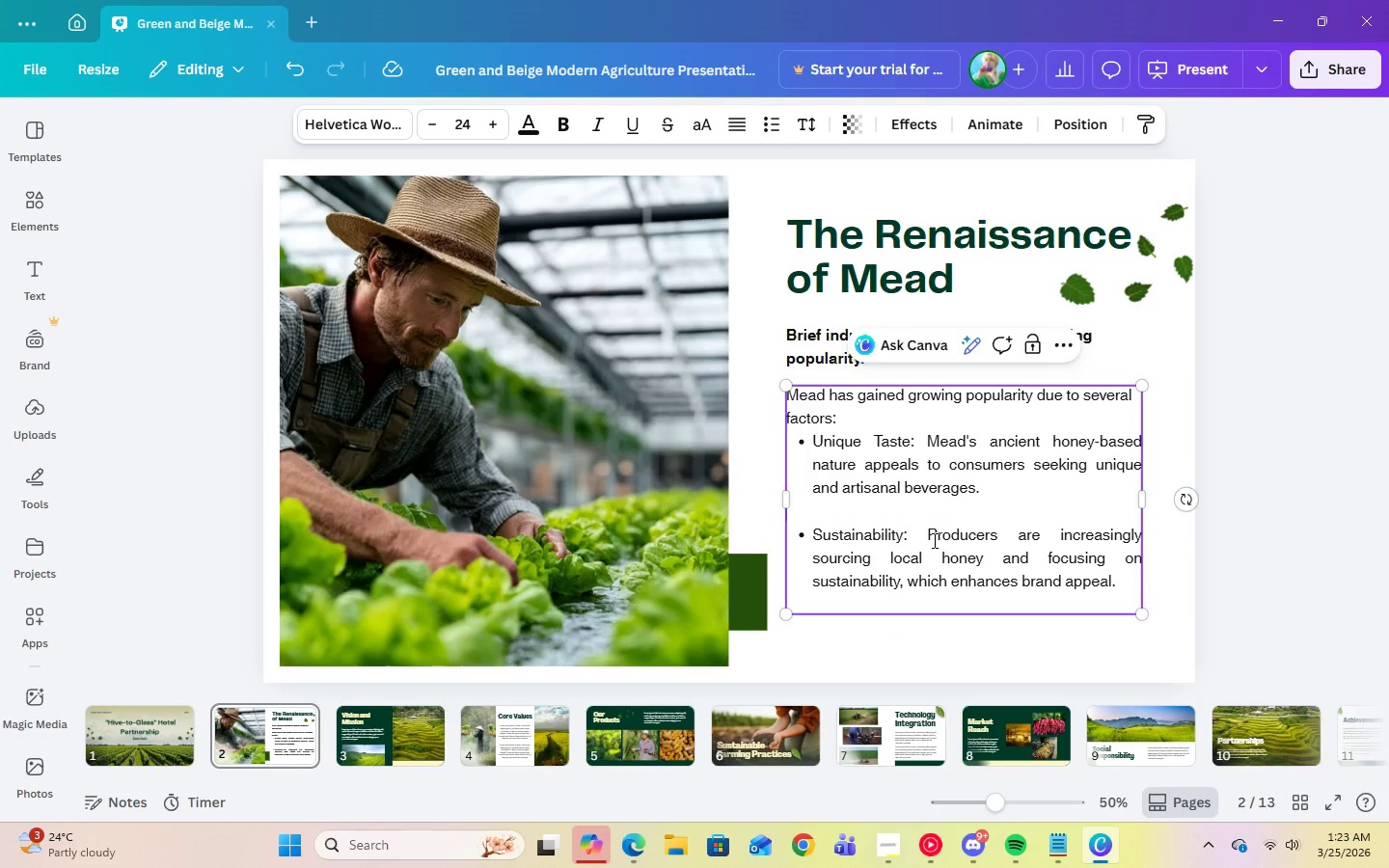 
key(Backspace)
 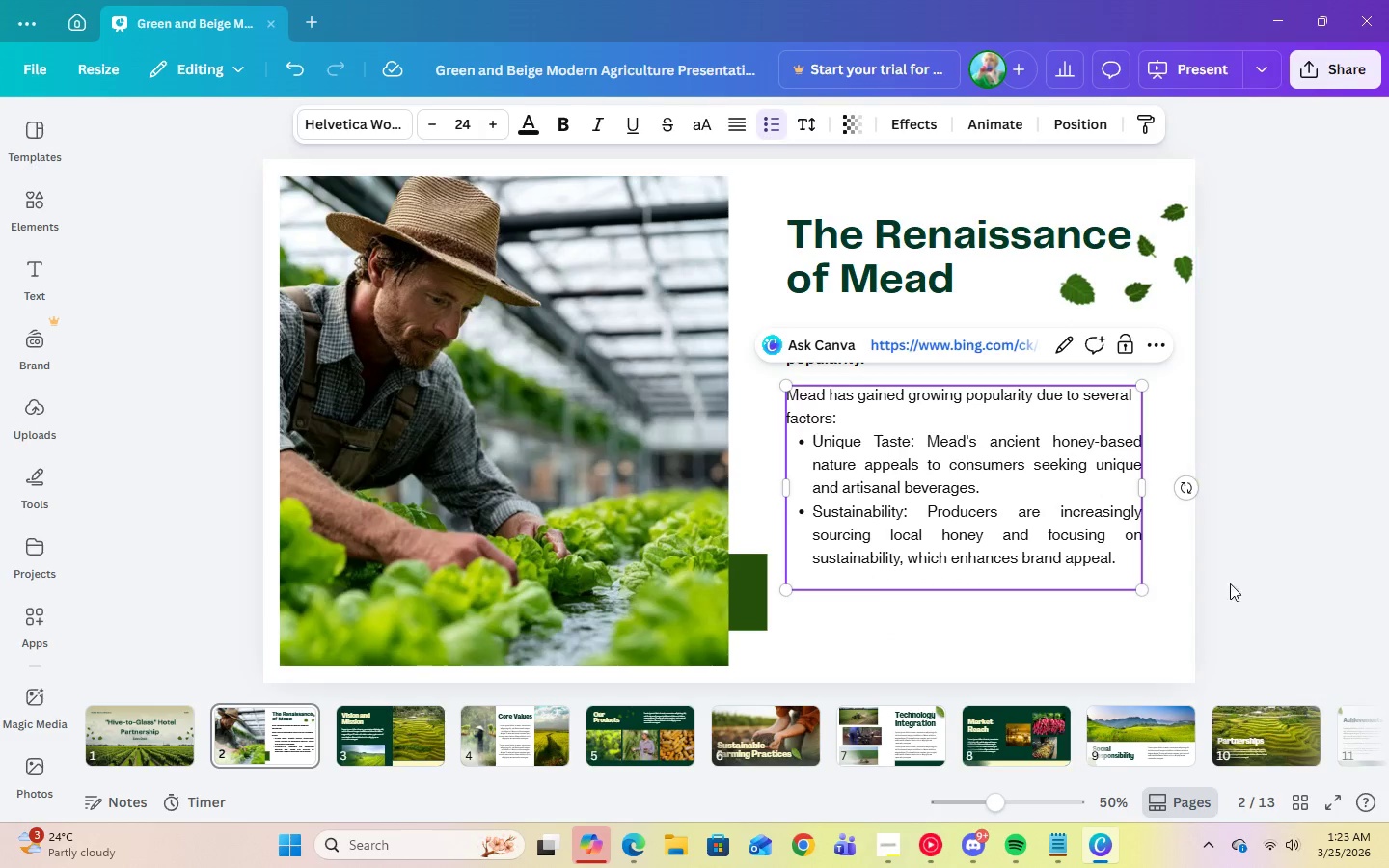 
left_click([1246, 580])
 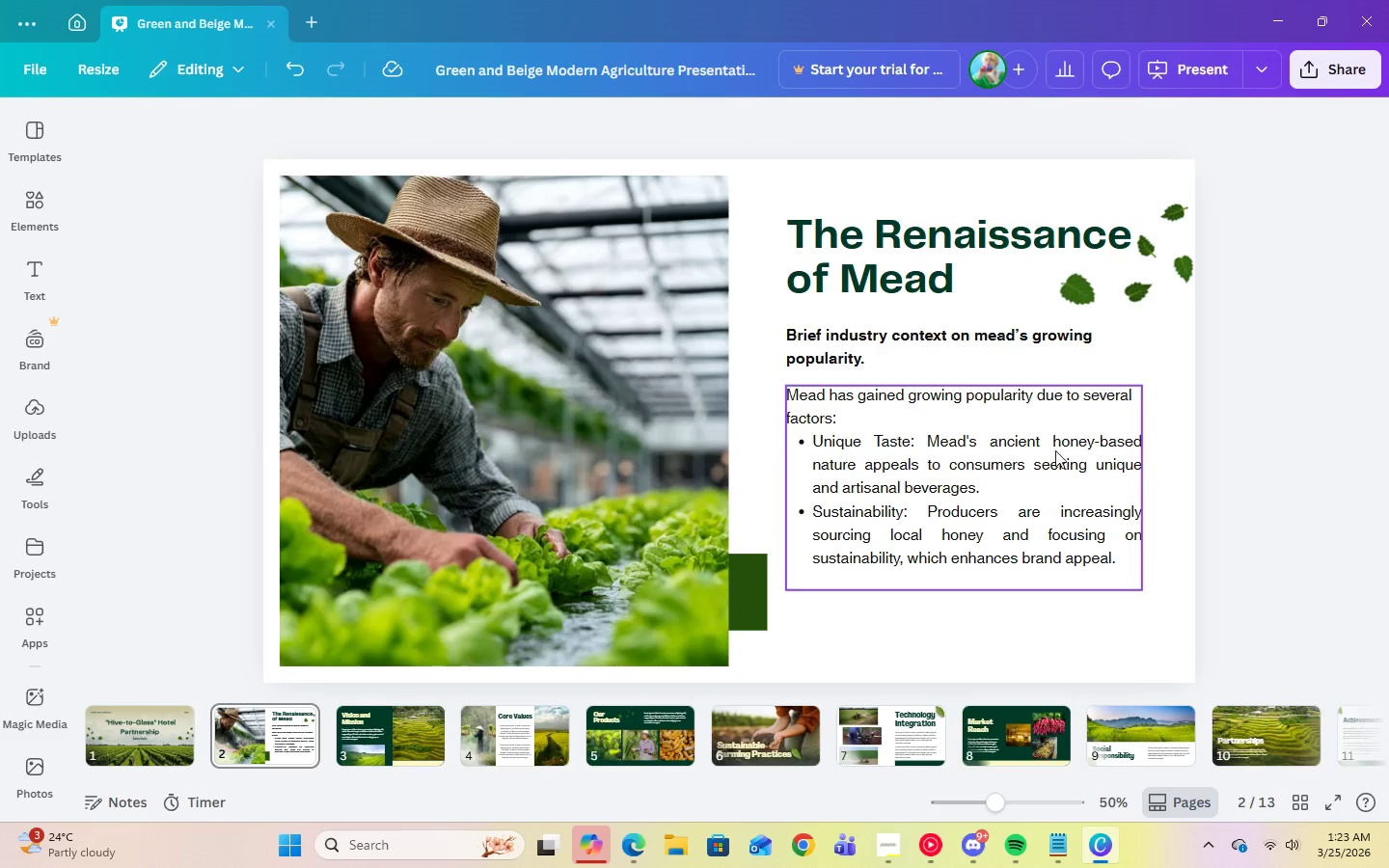 
left_click([928, 462])
 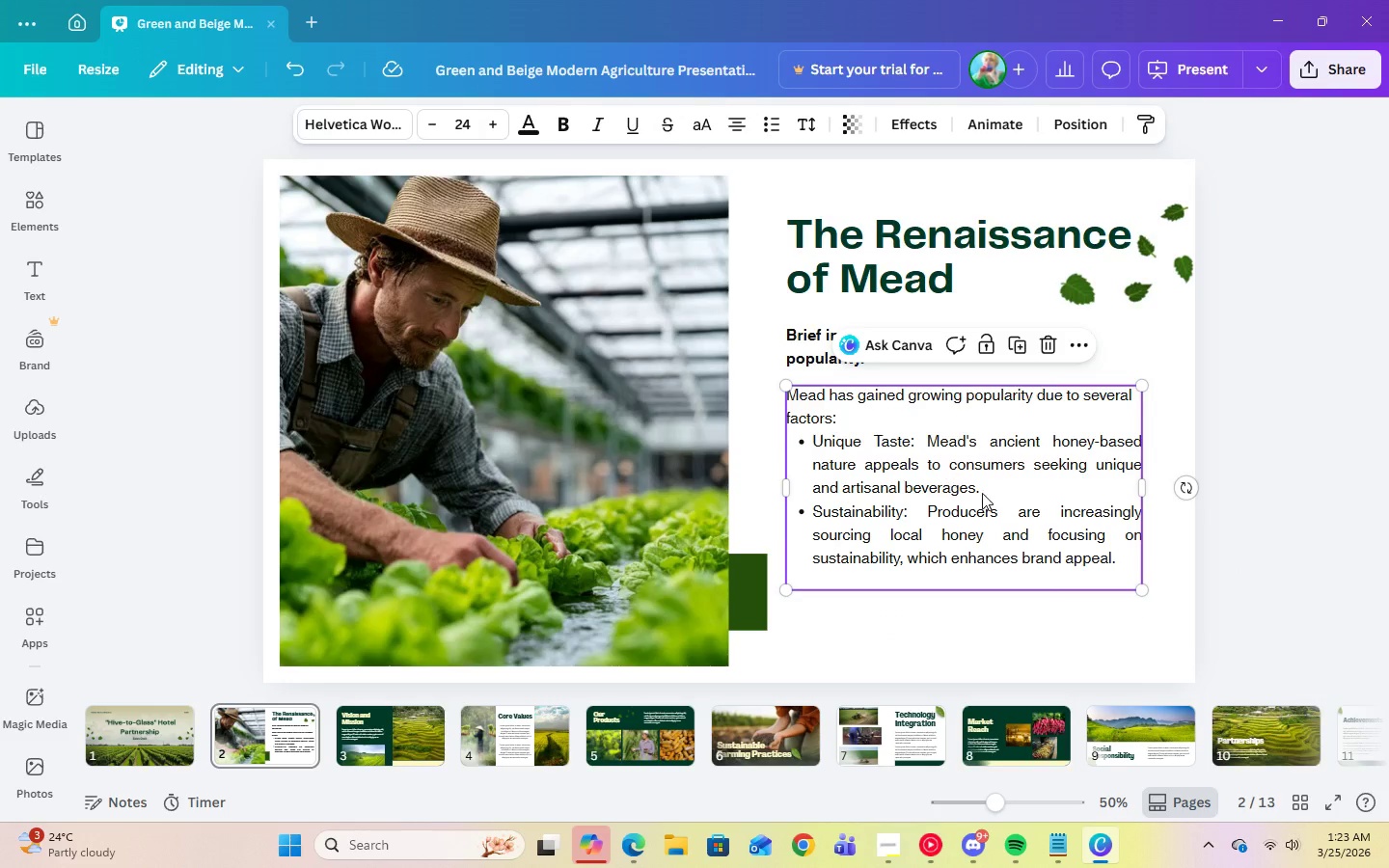 
left_click([1004, 491])
 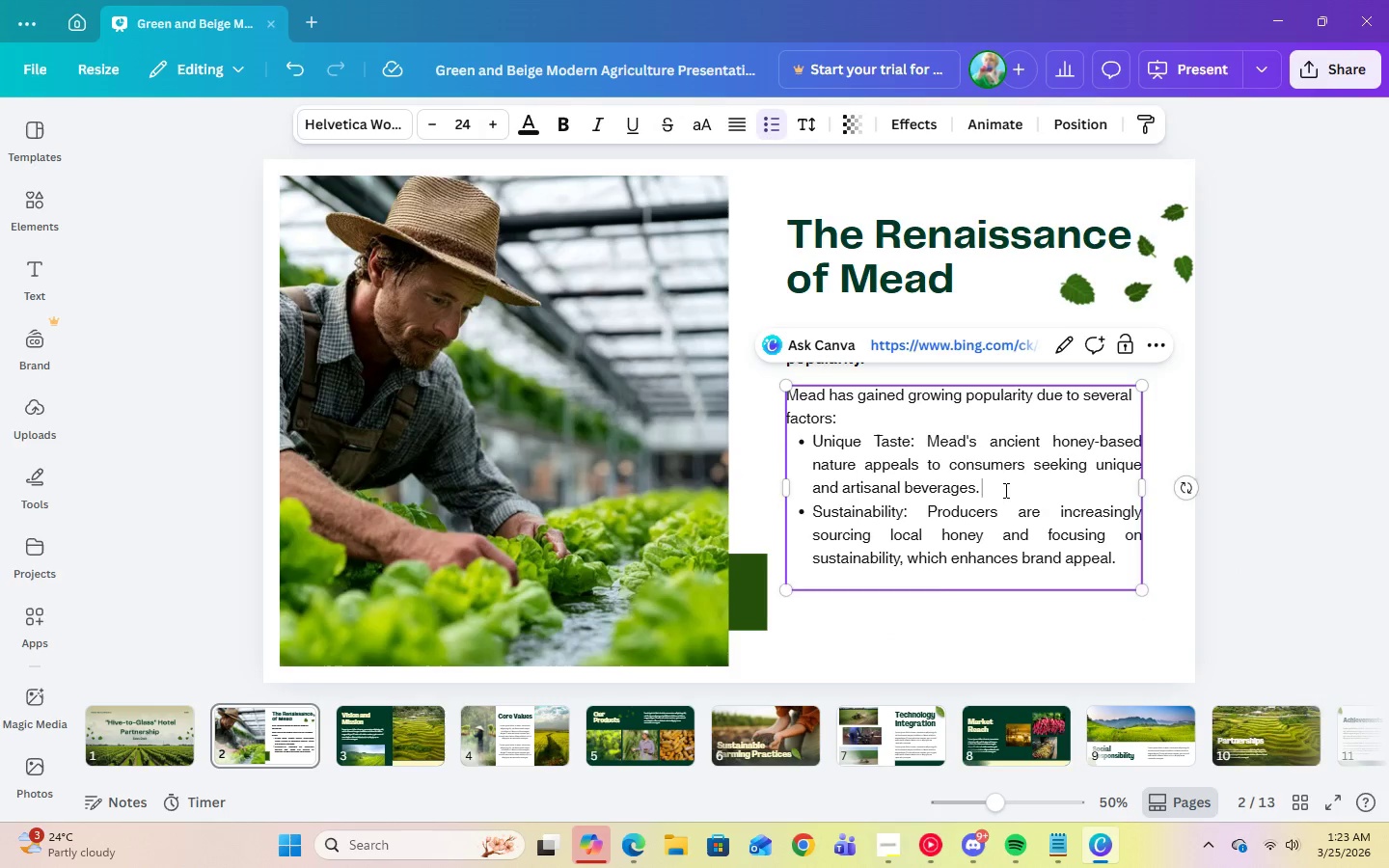 
key(Enter)
 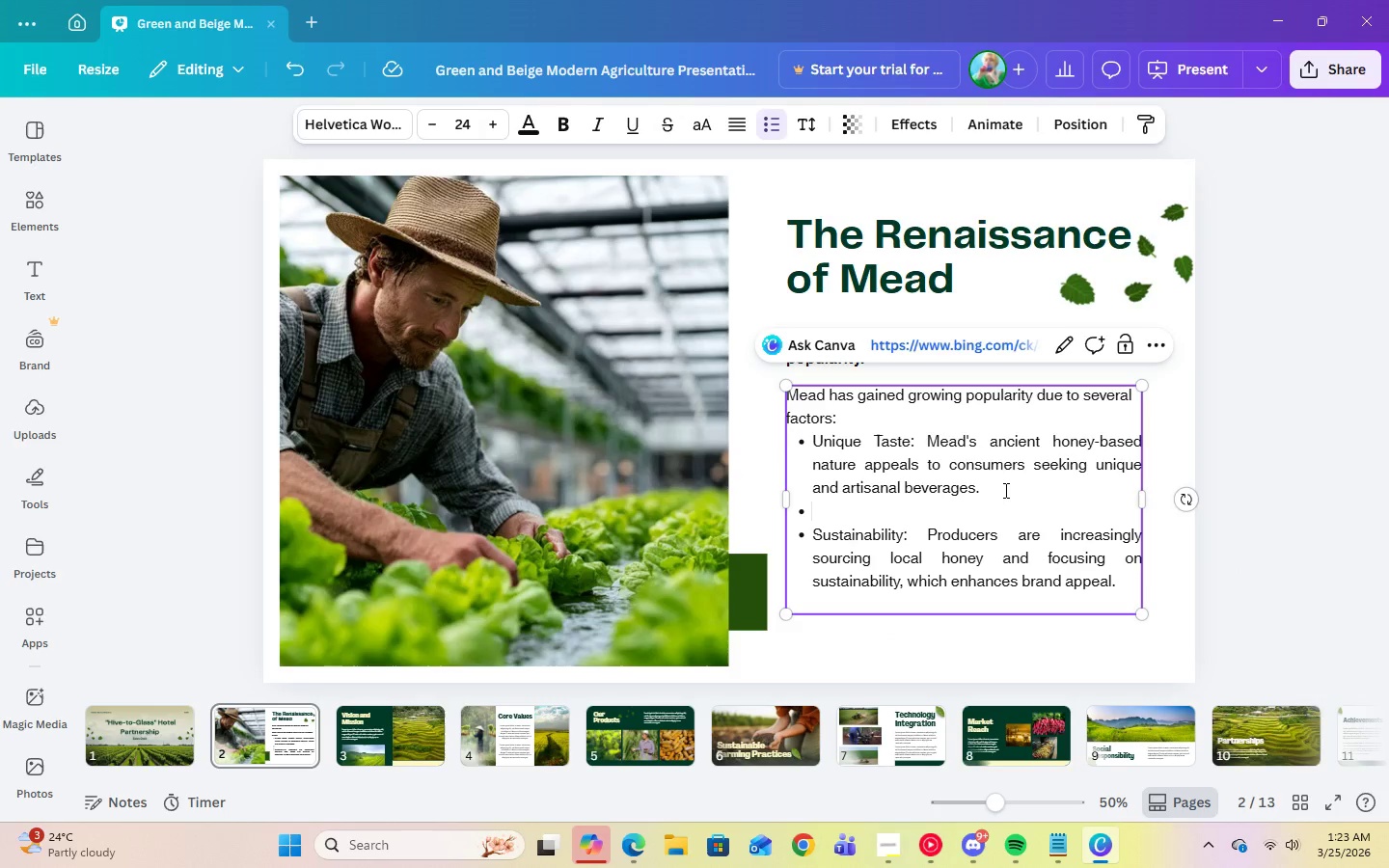 
key(Backspace)
 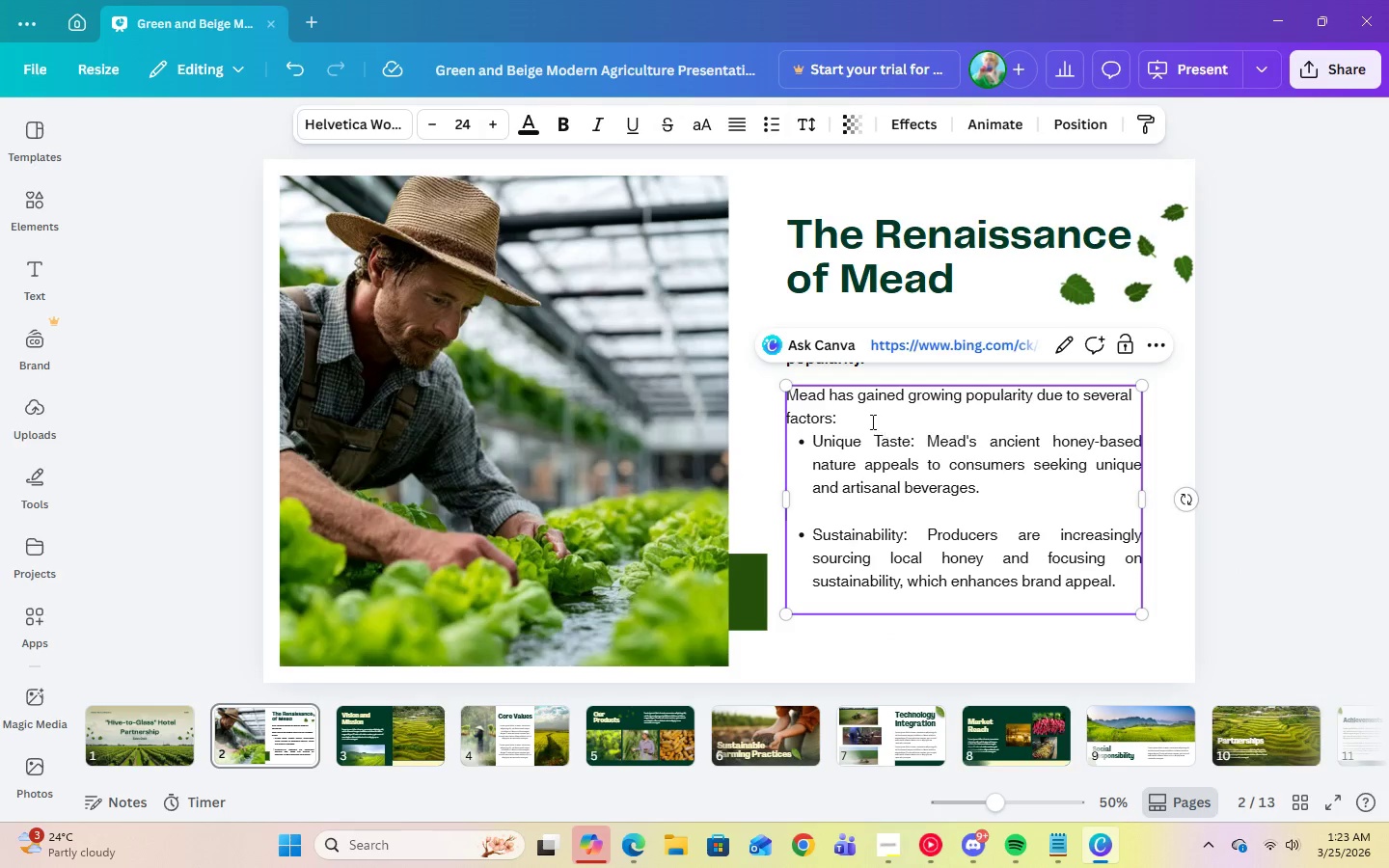 
left_click([865, 417])
 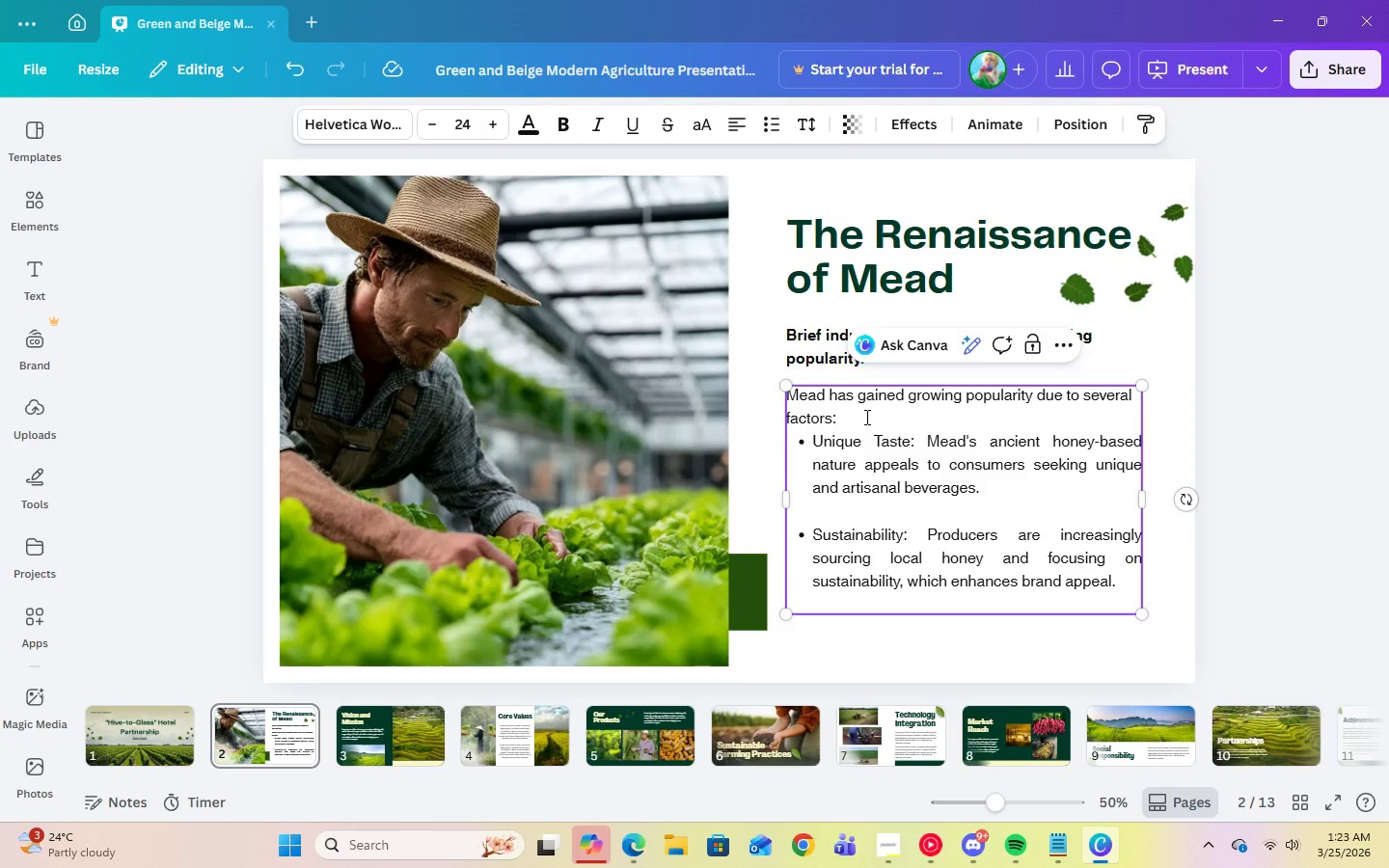 
key(Enter)
 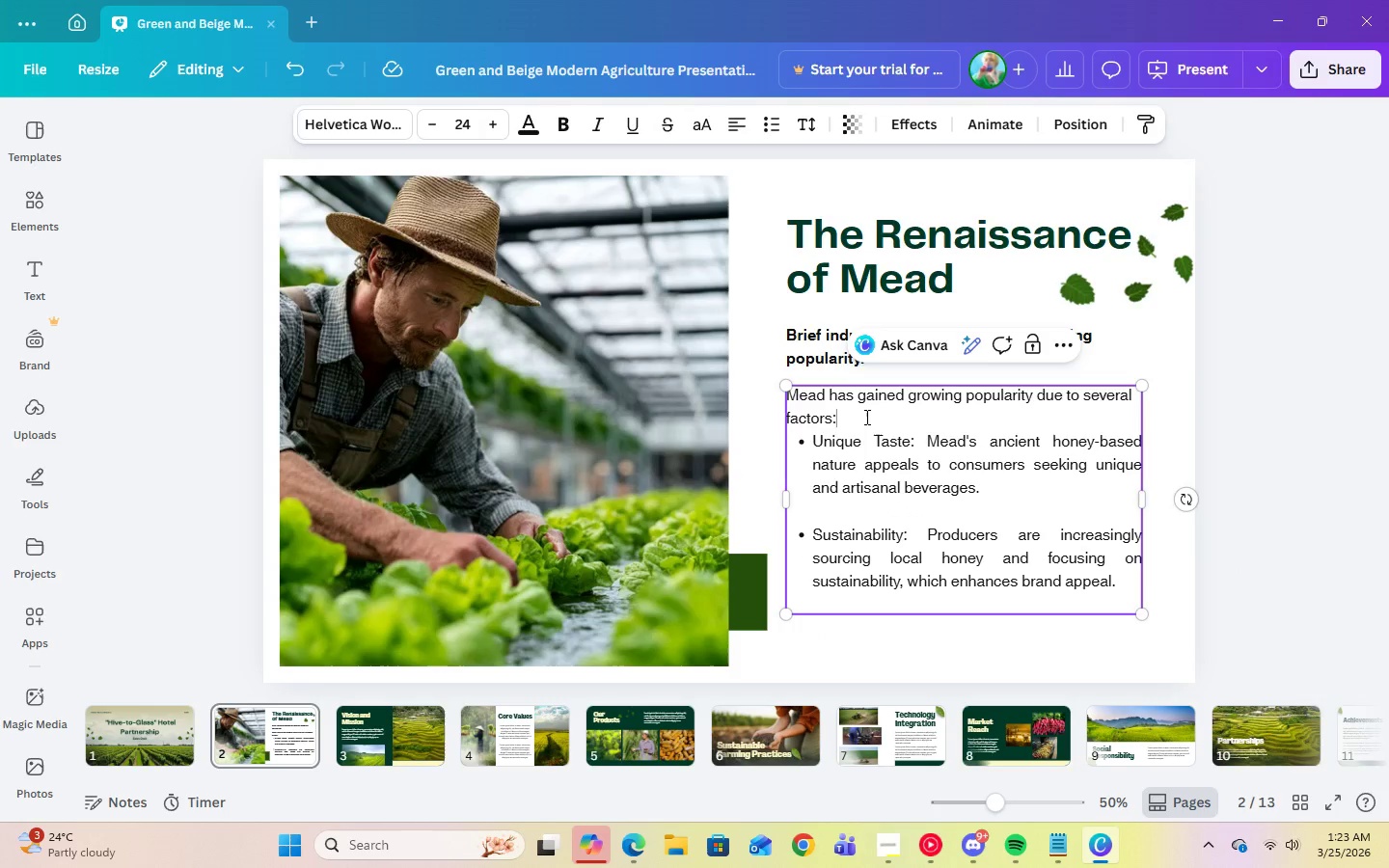 
key(Backspace)
 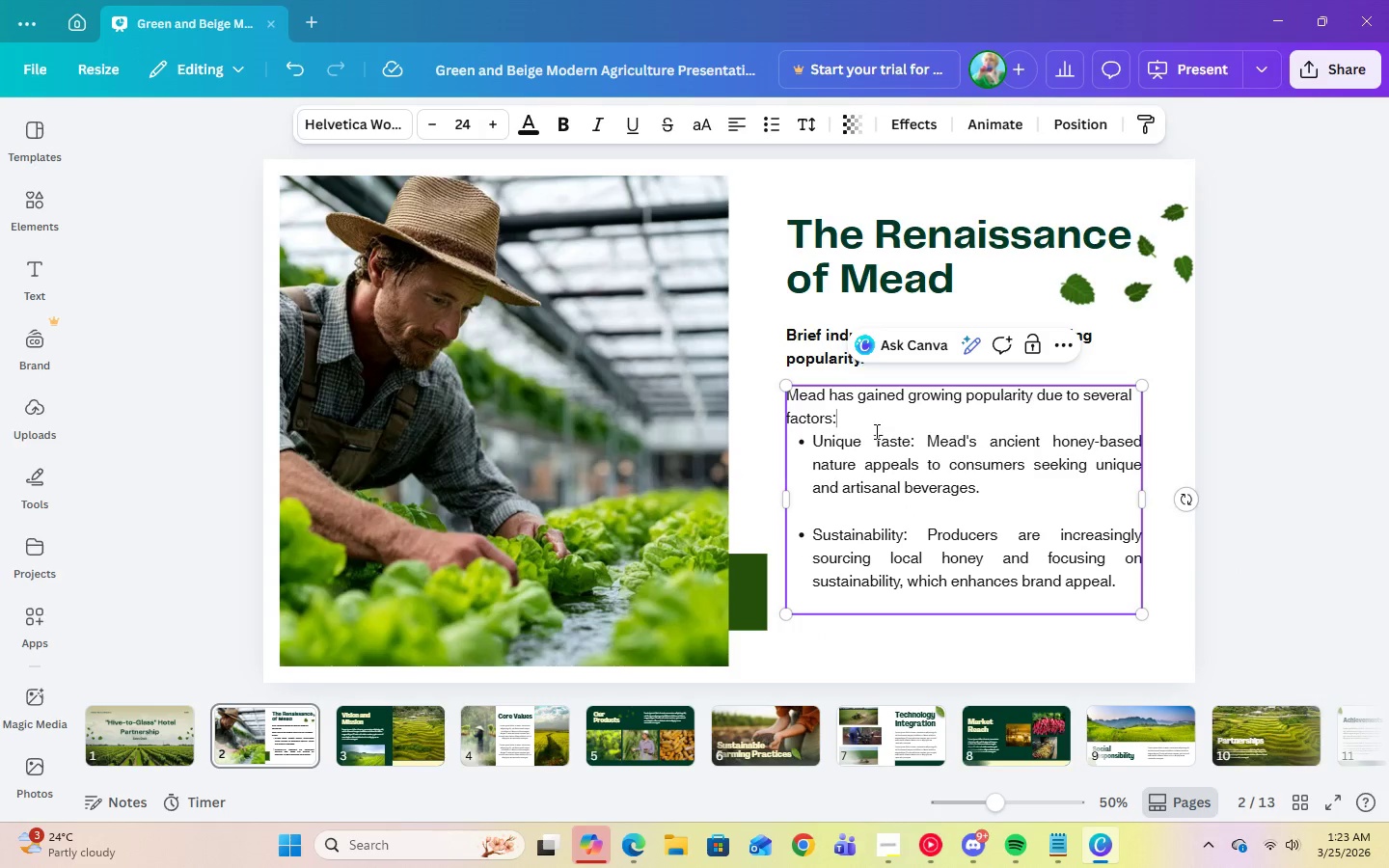 
key(Enter)
 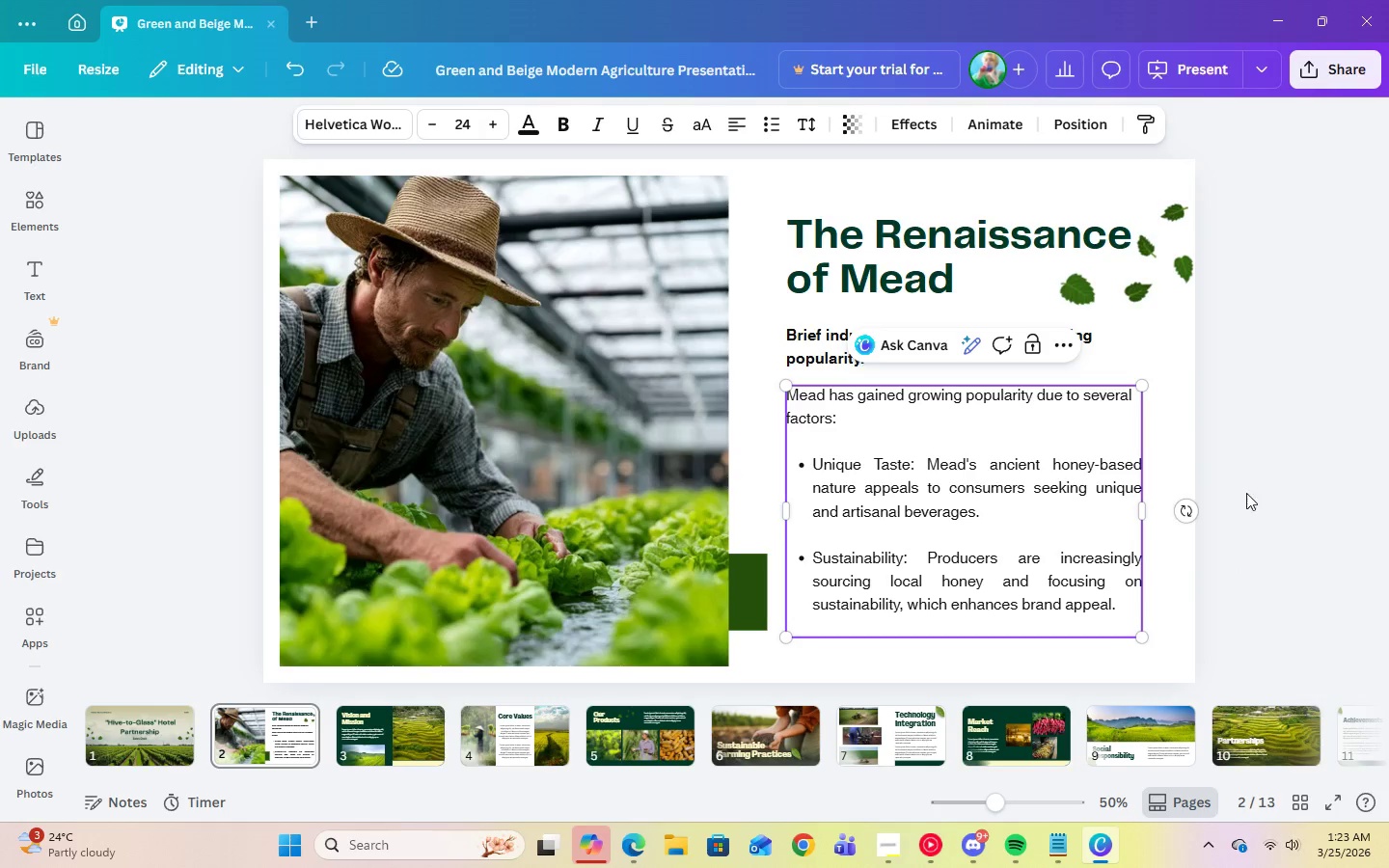 
left_click([1254, 493])
 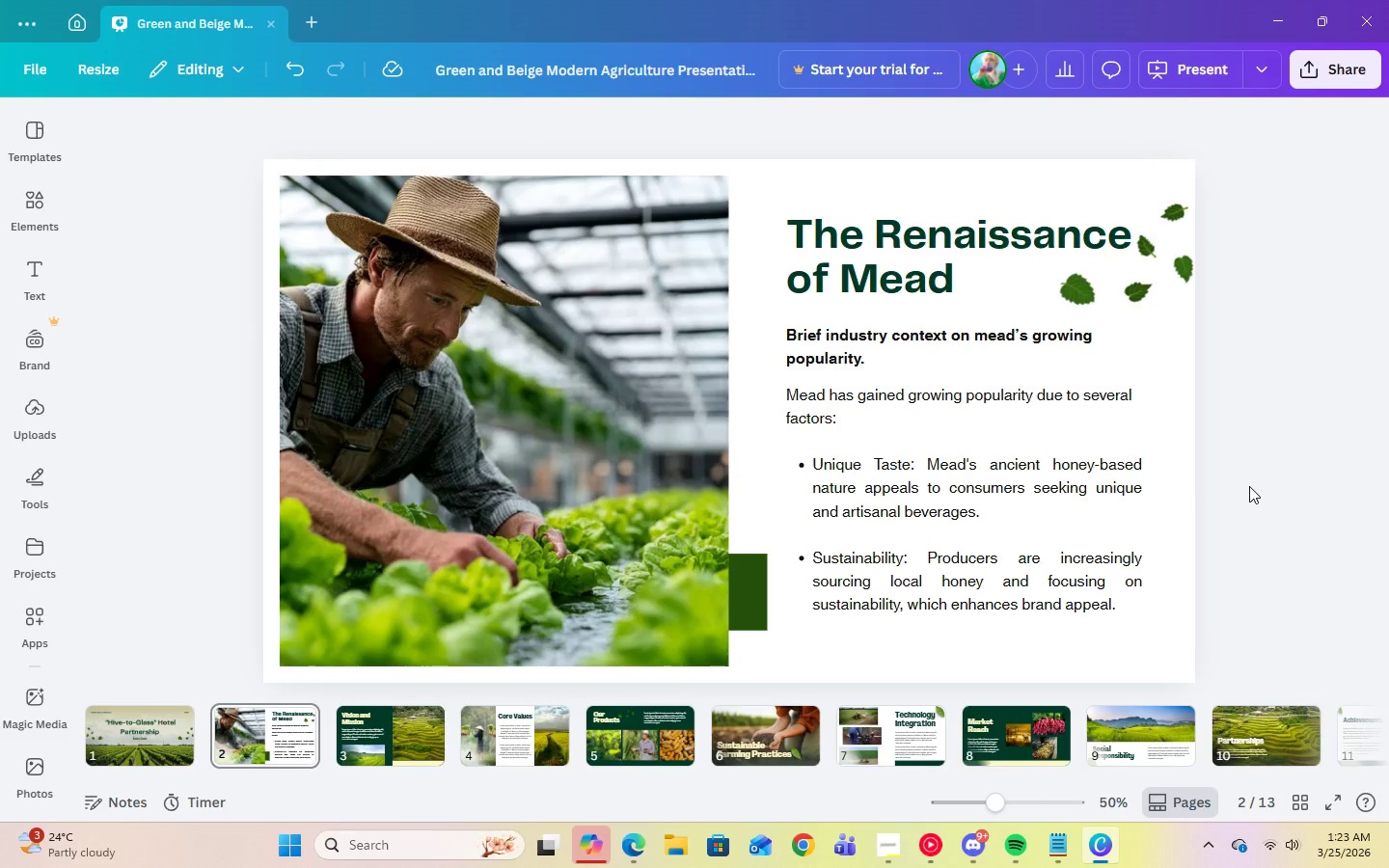 
left_click([954, 510])
 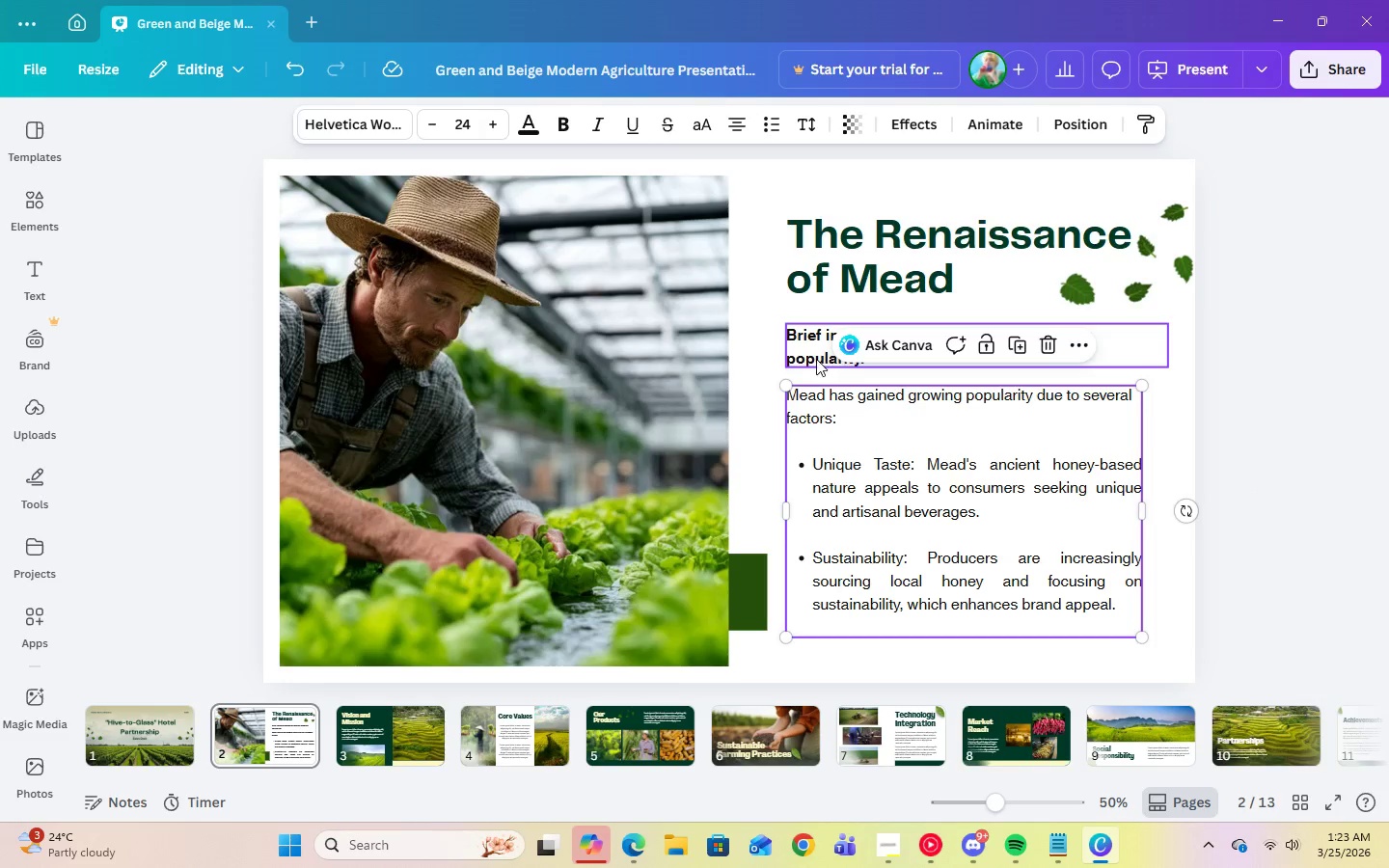 
left_click([815, 358])
 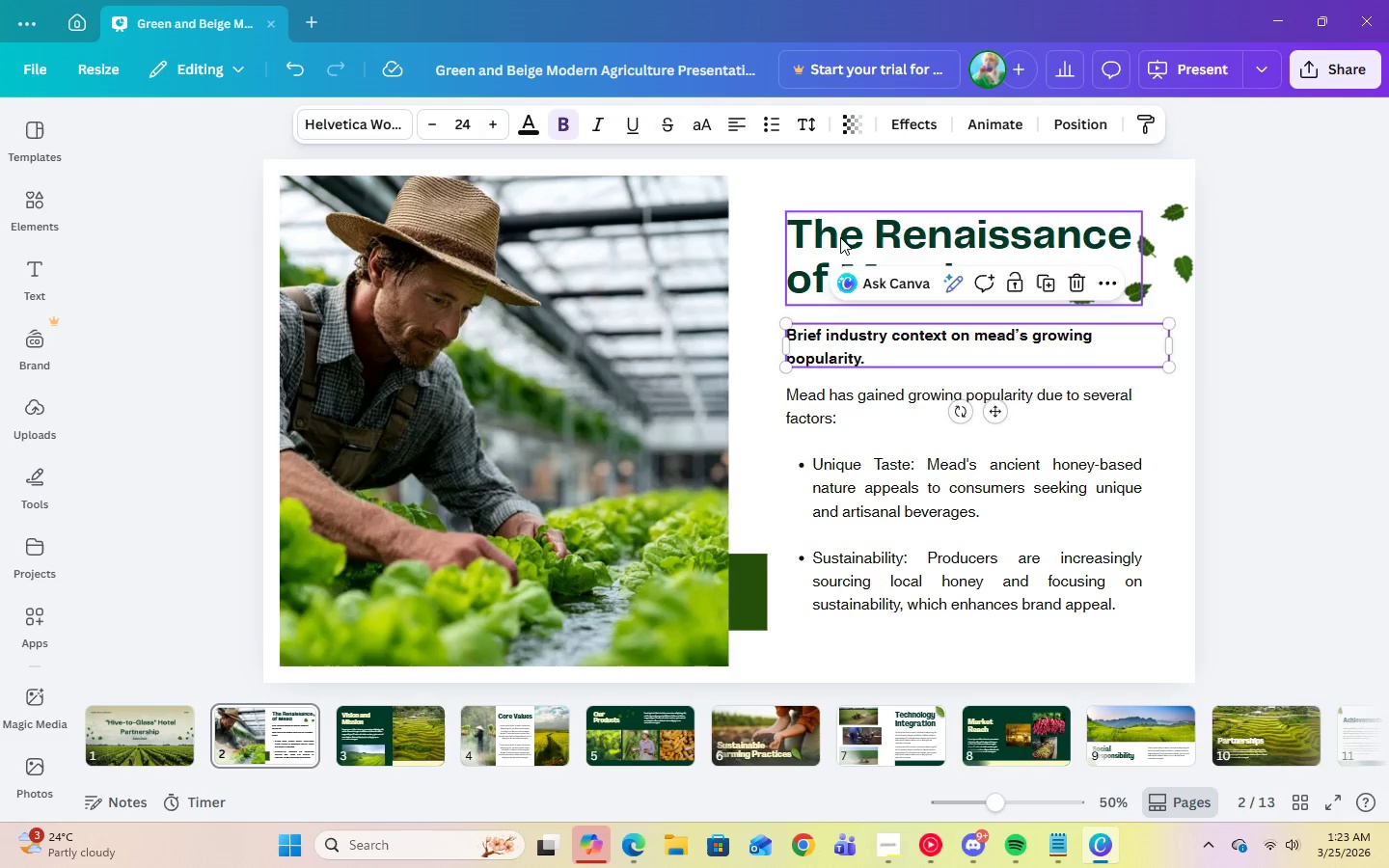 
left_click([840, 237])
 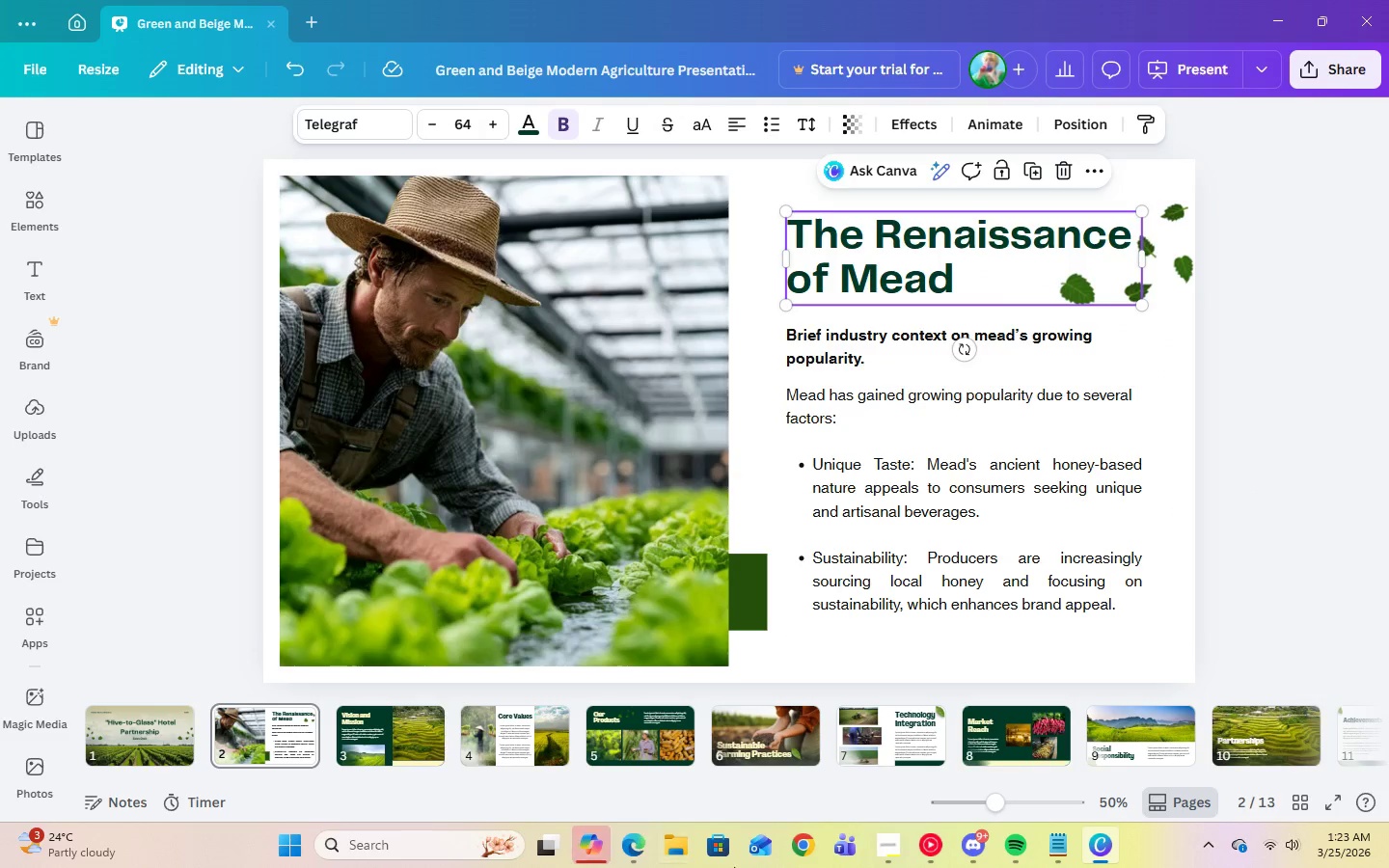 
left_click([889, 849])